 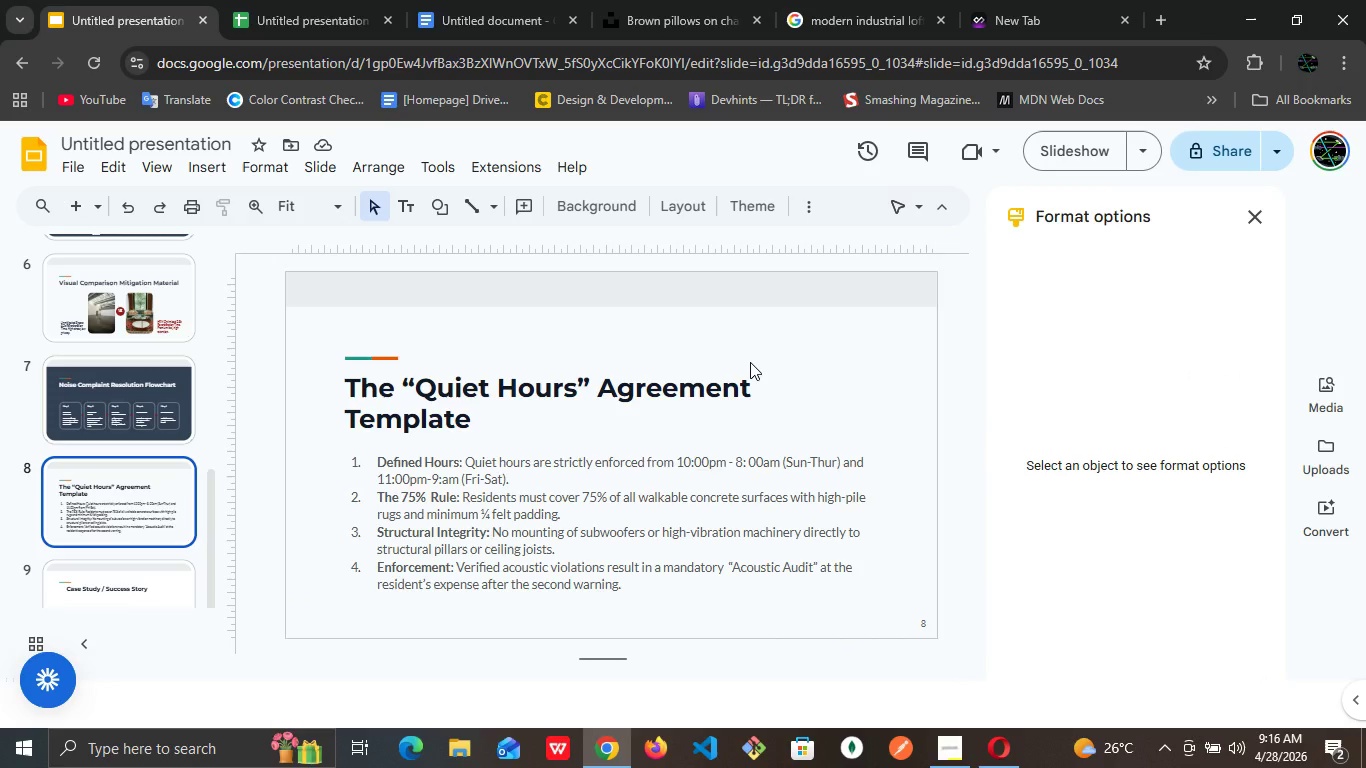 
left_click([85, 576])
 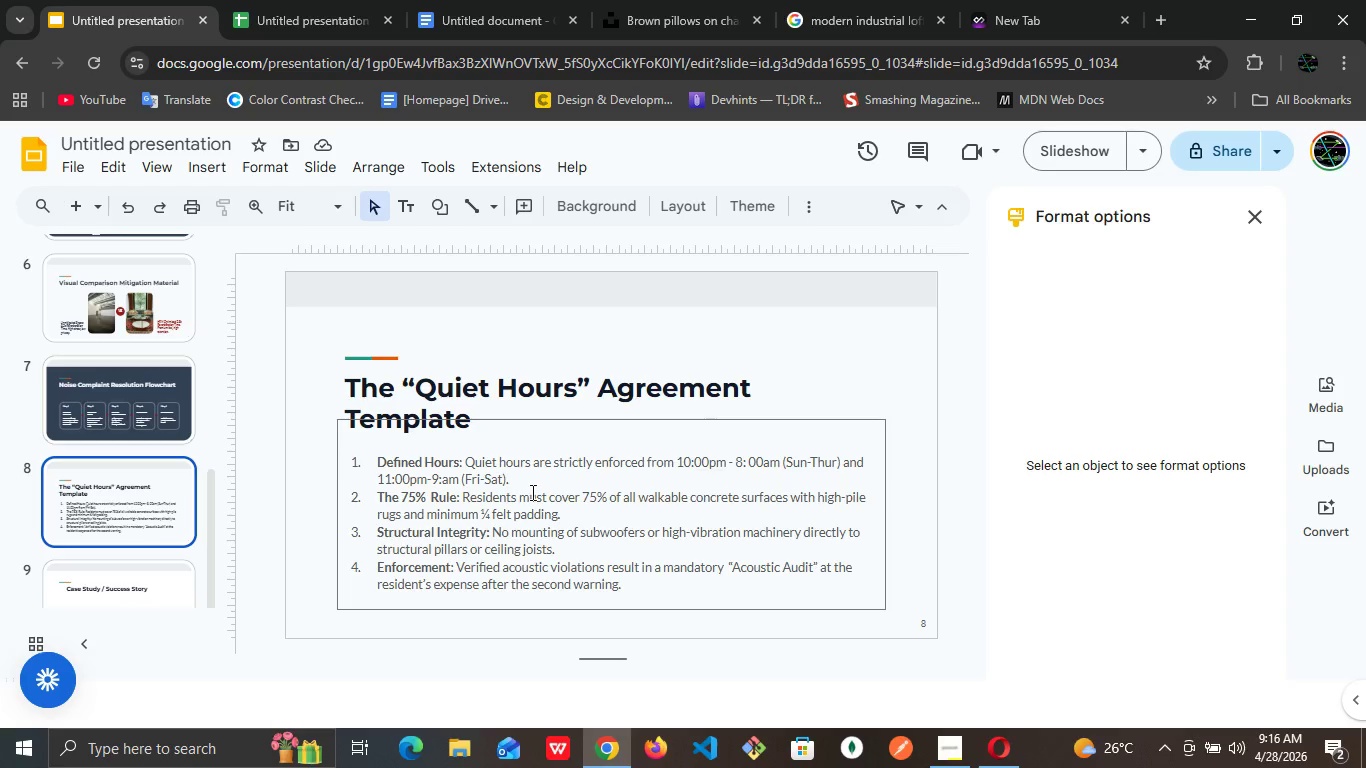 
left_click([531, 492])
 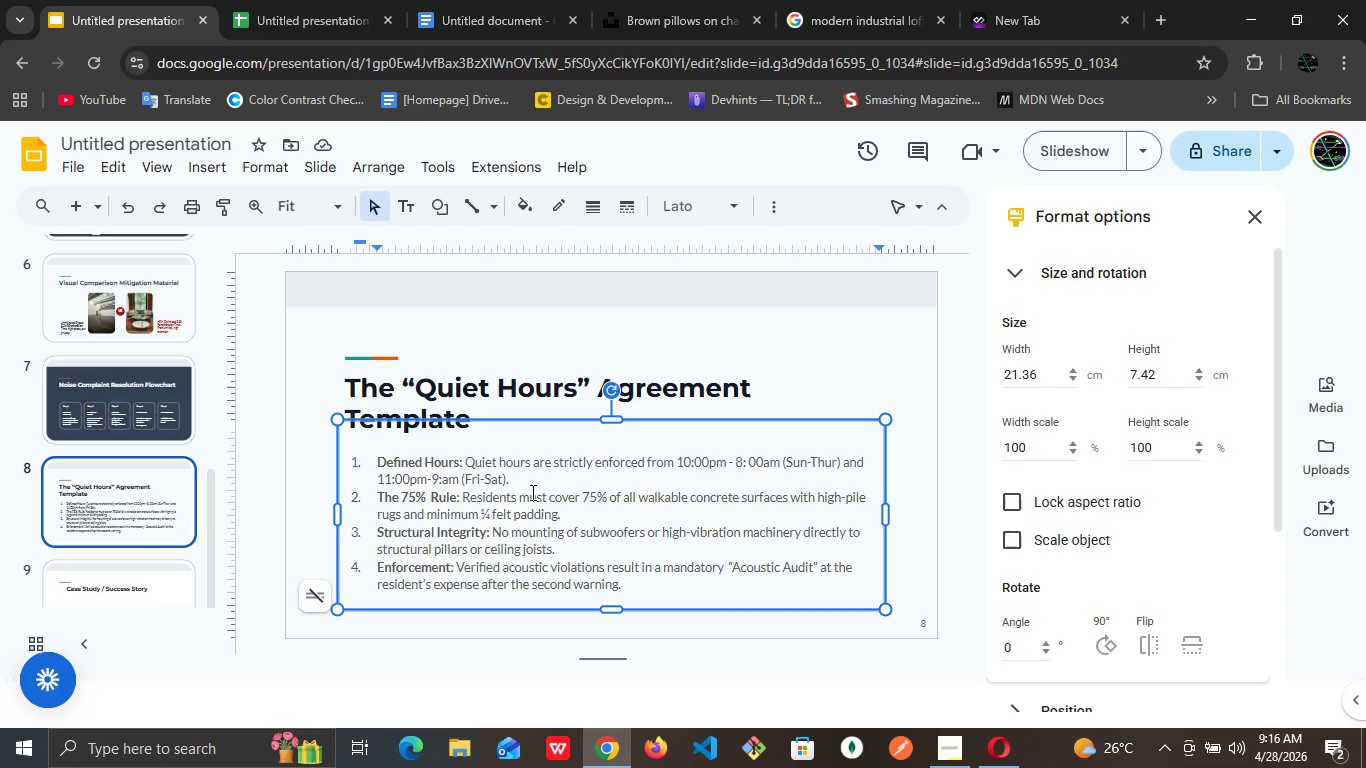 
wait(5.08)
 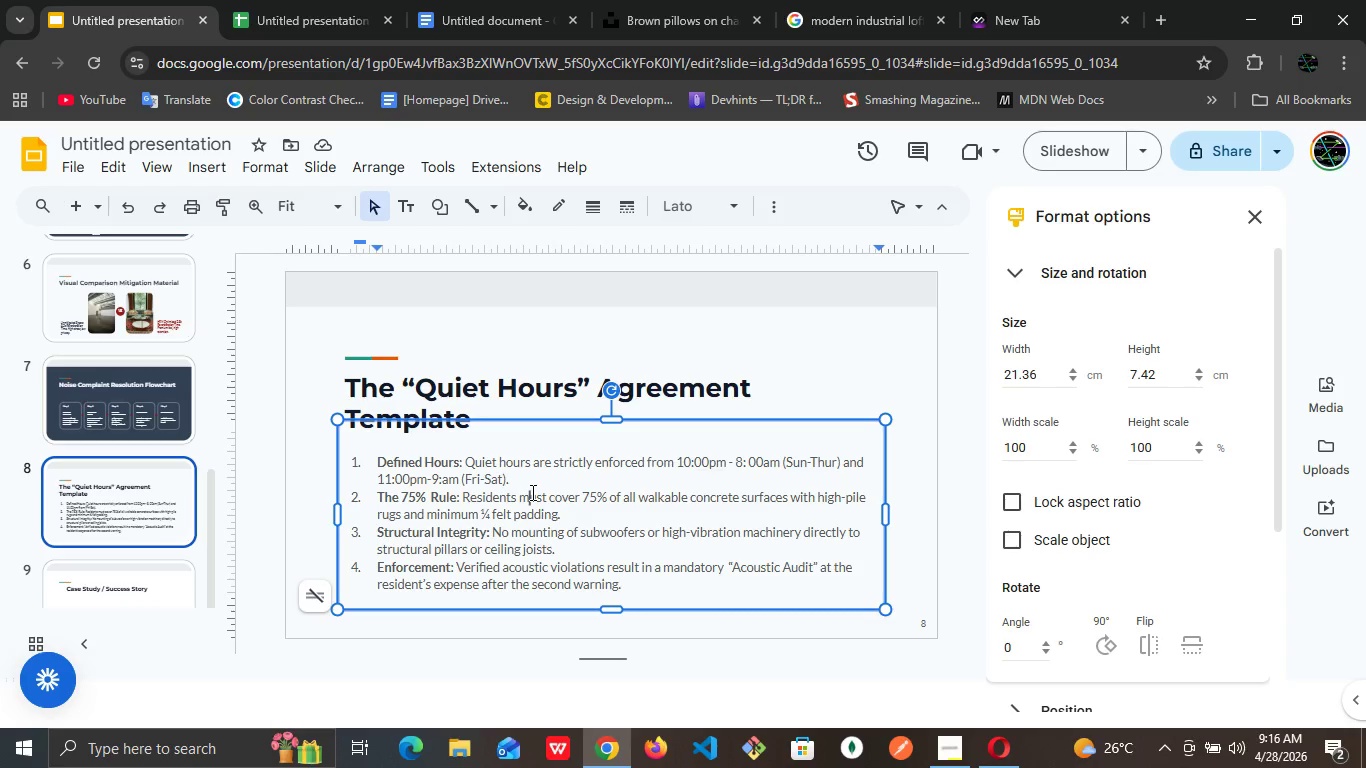 
double_click([531, 492])
 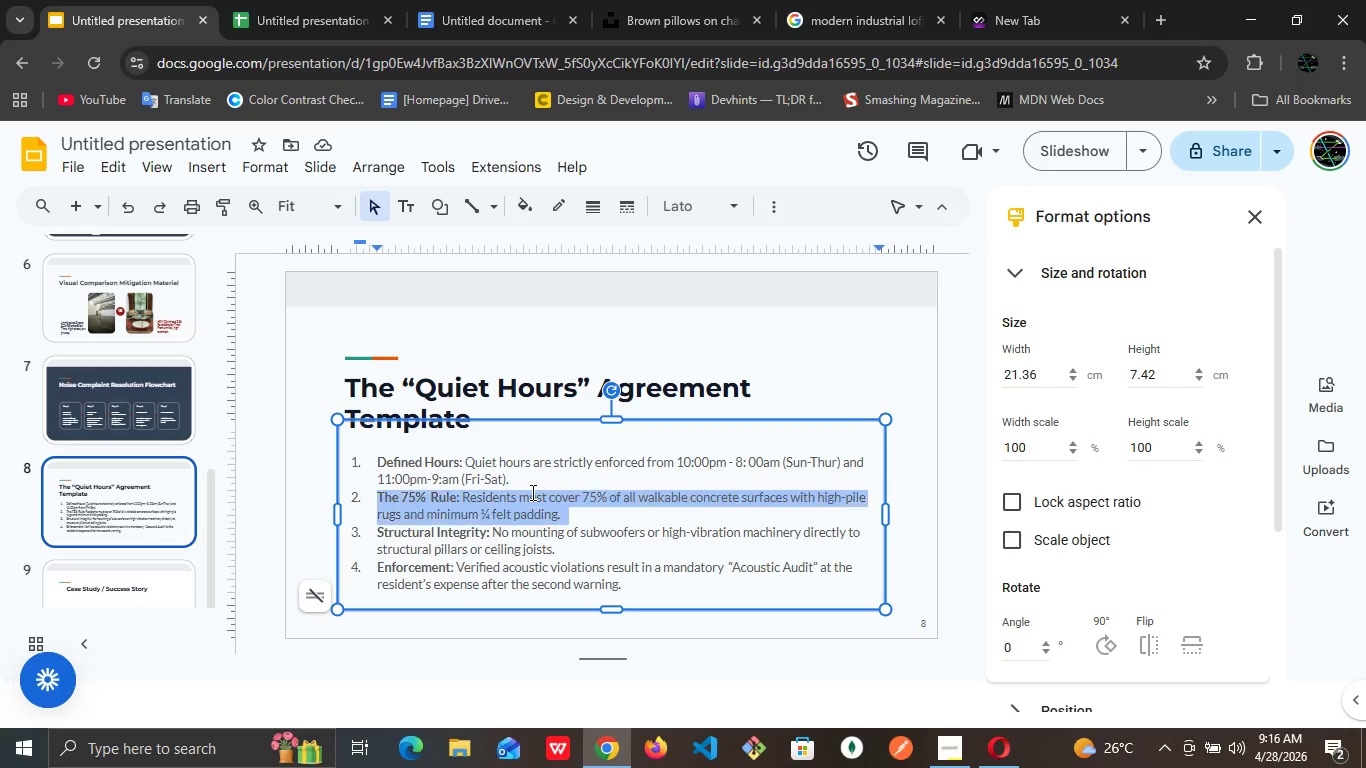 
triple_click([531, 492])
 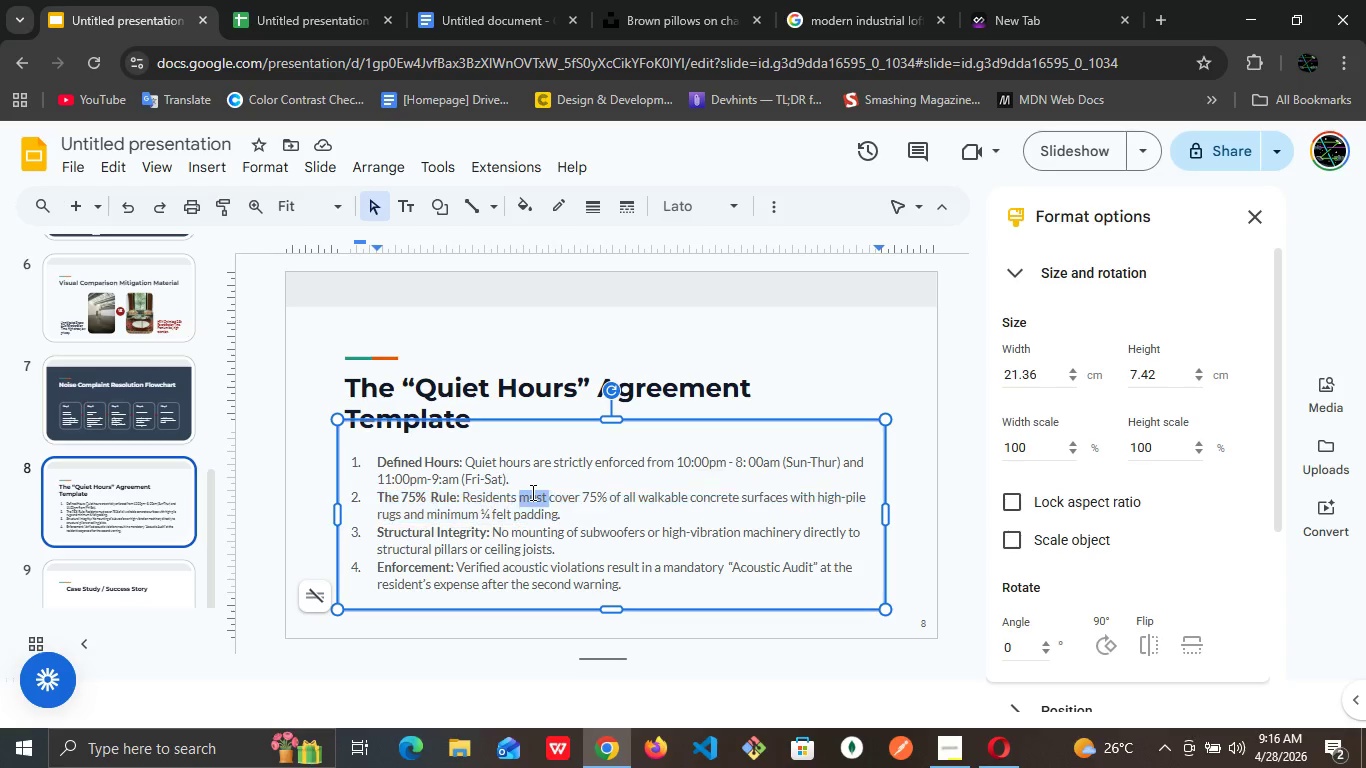 
triple_click([531, 492])
 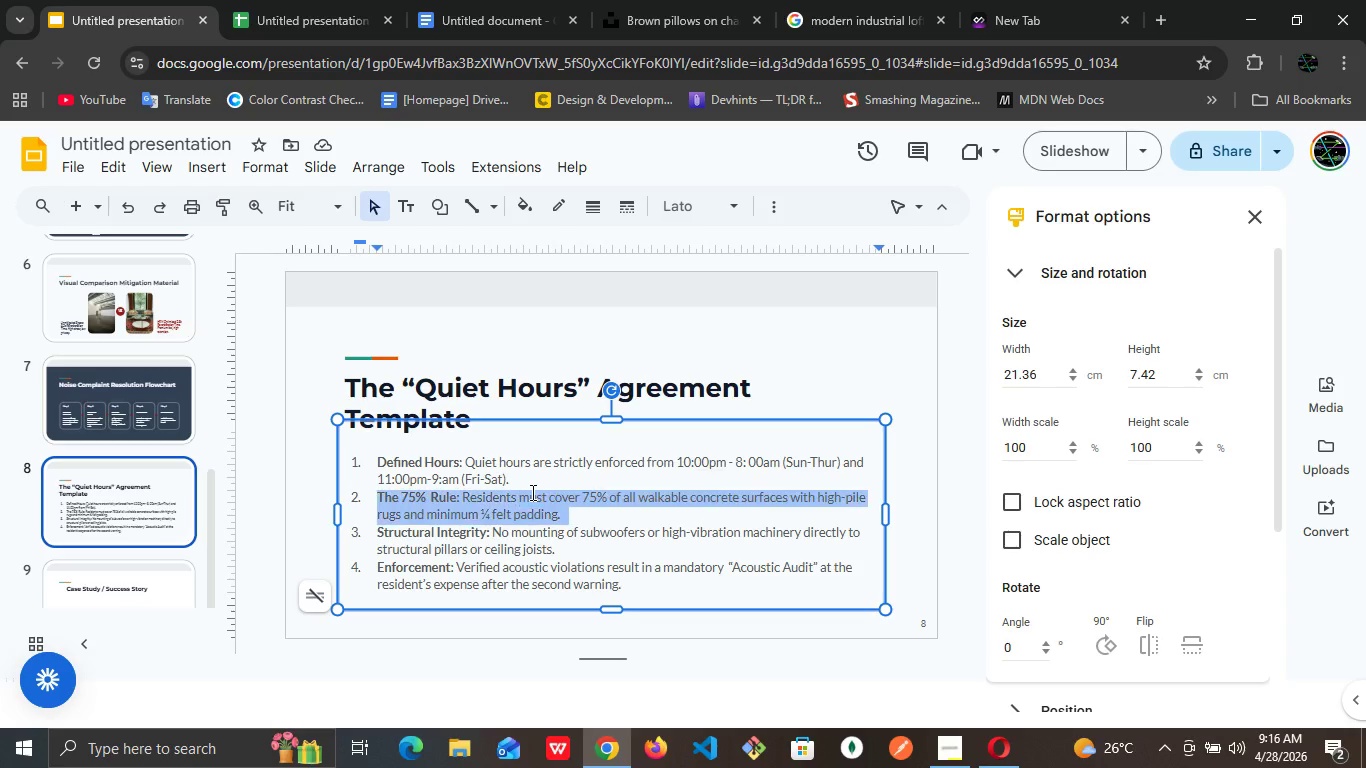 
triple_click([531, 492])
 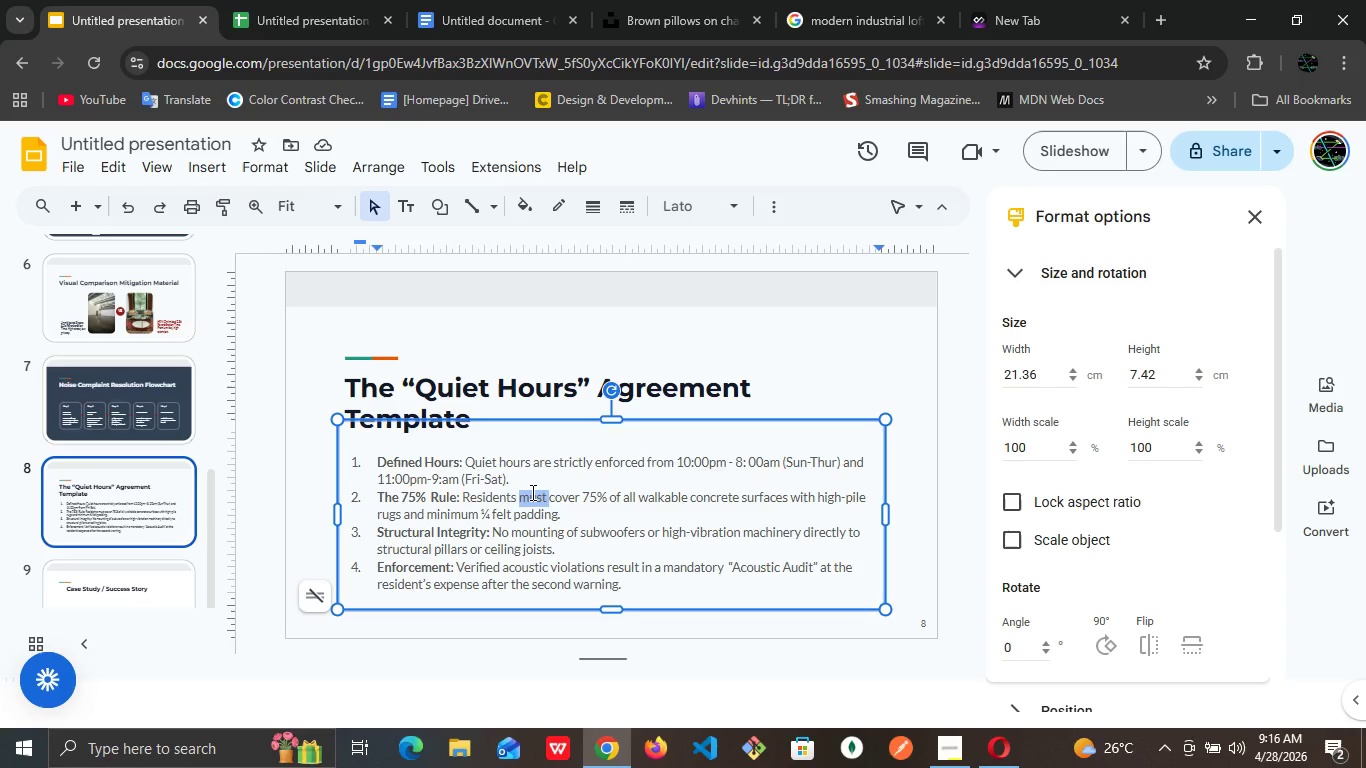 
triple_click([531, 492])
 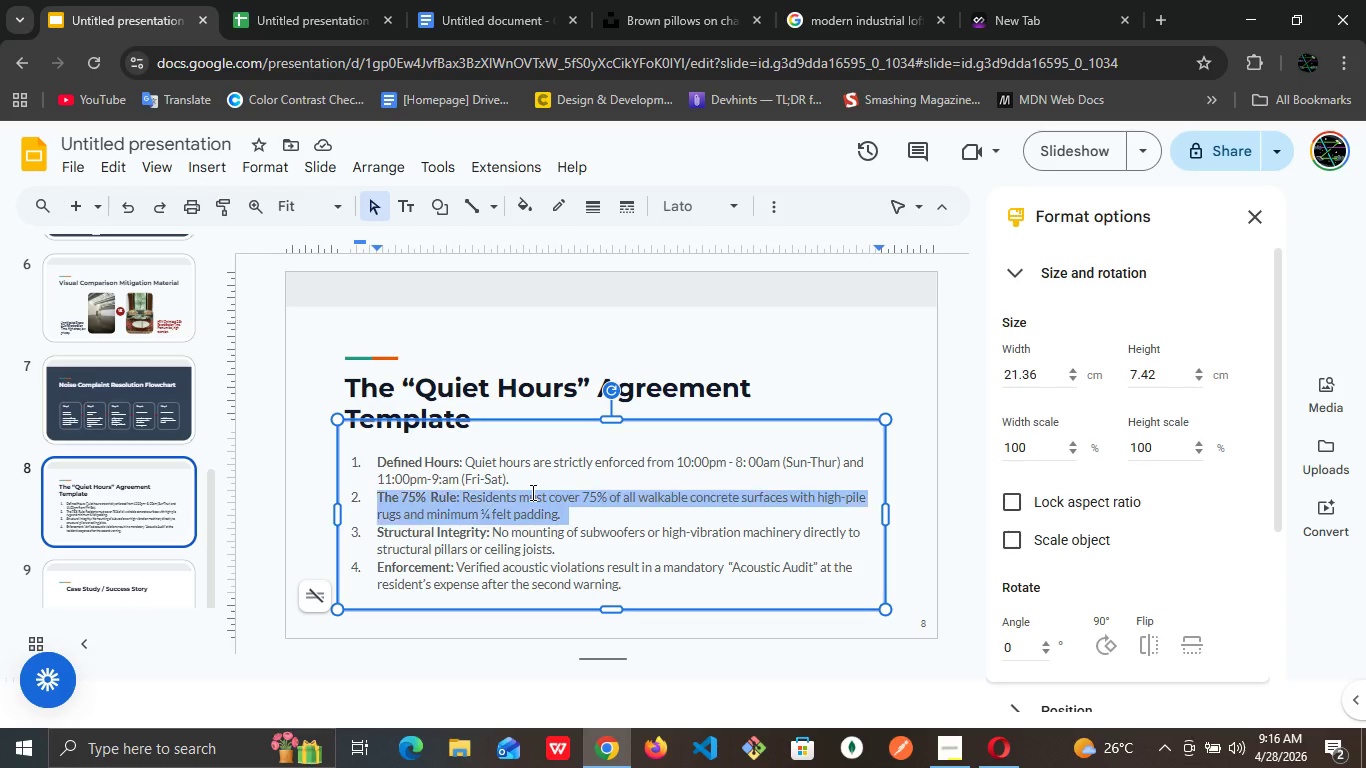 
triple_click([531, 492])
 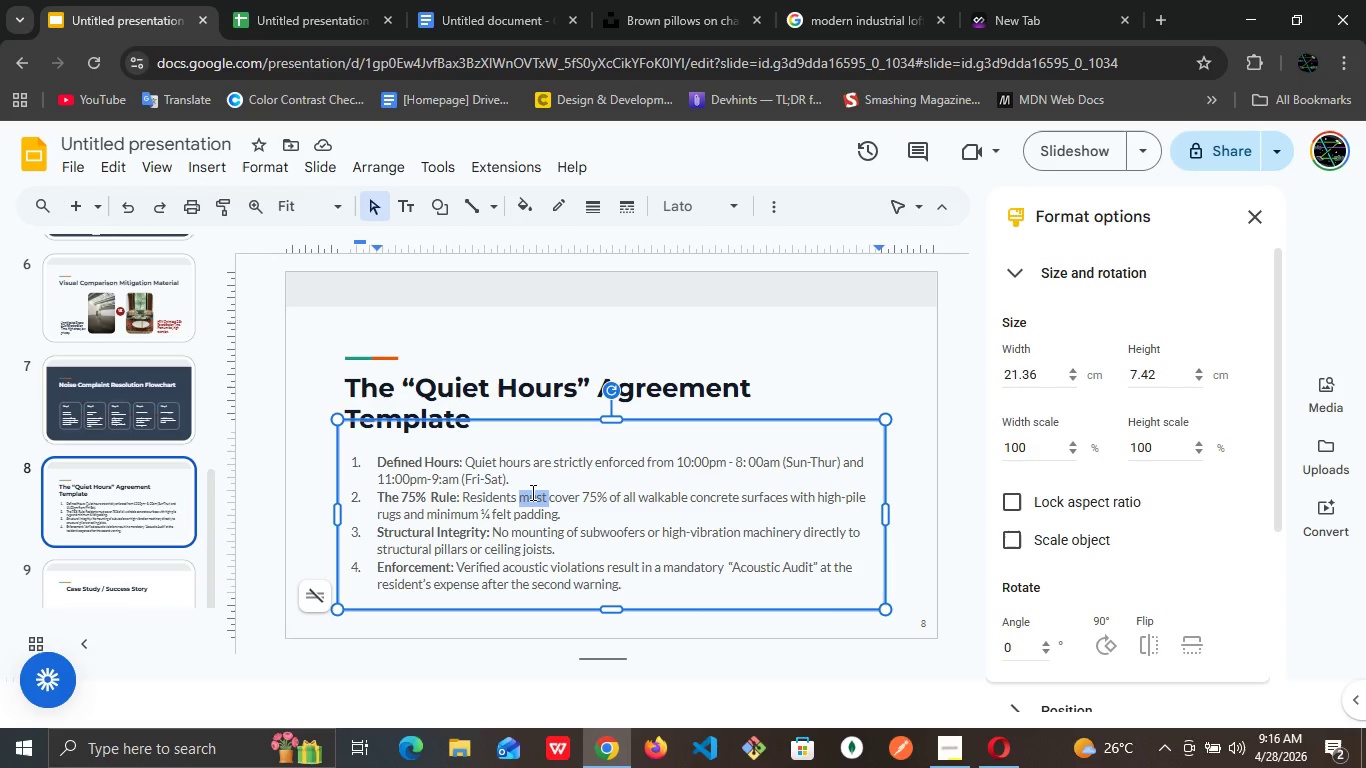 
triple_click([531, 492])
 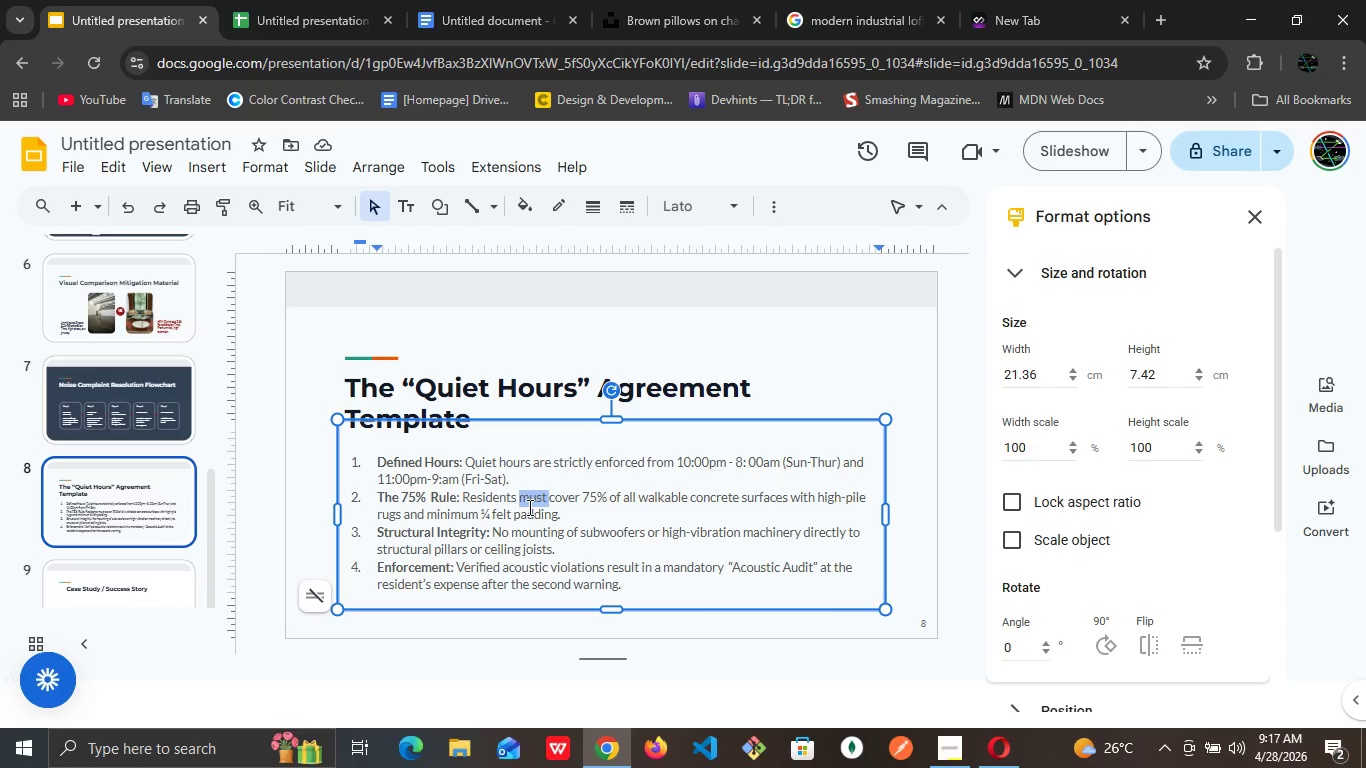 
wait(27.19)
 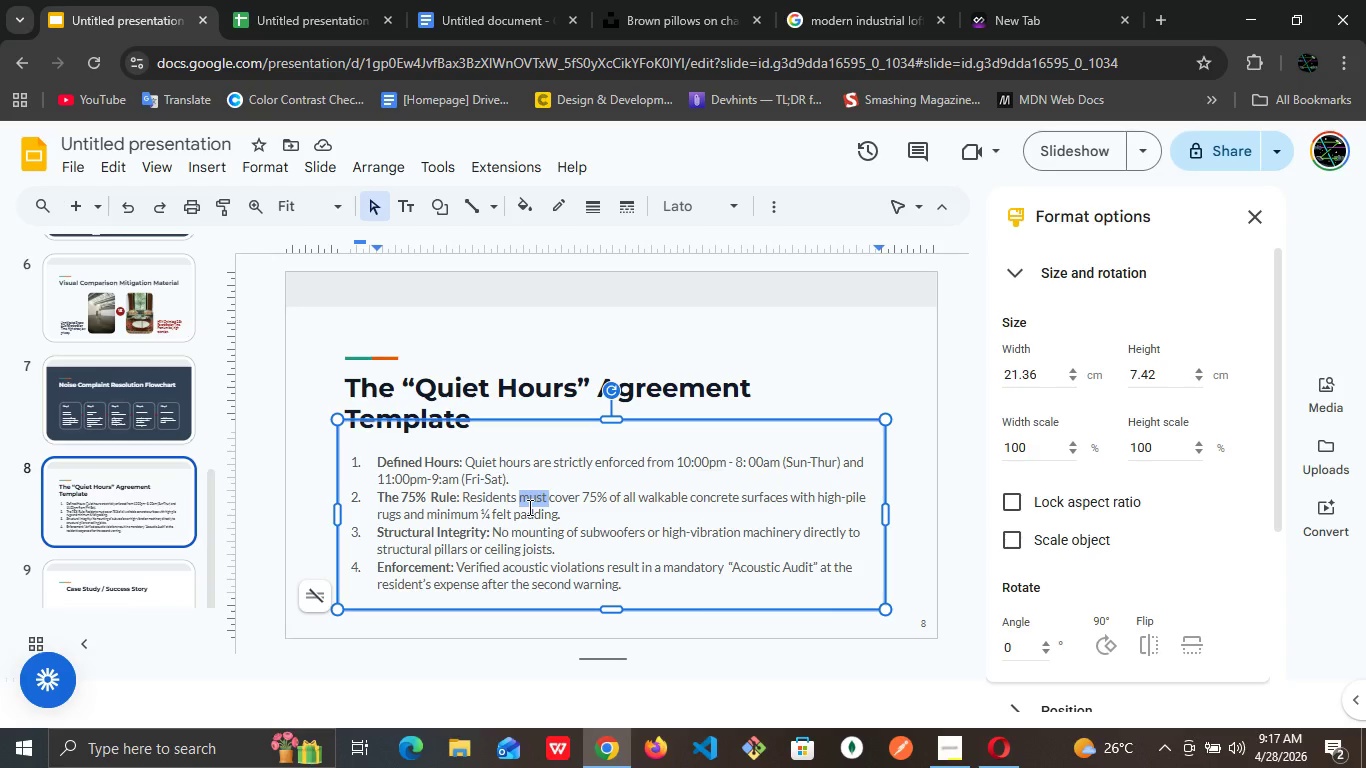 
left_click([424, 399])
 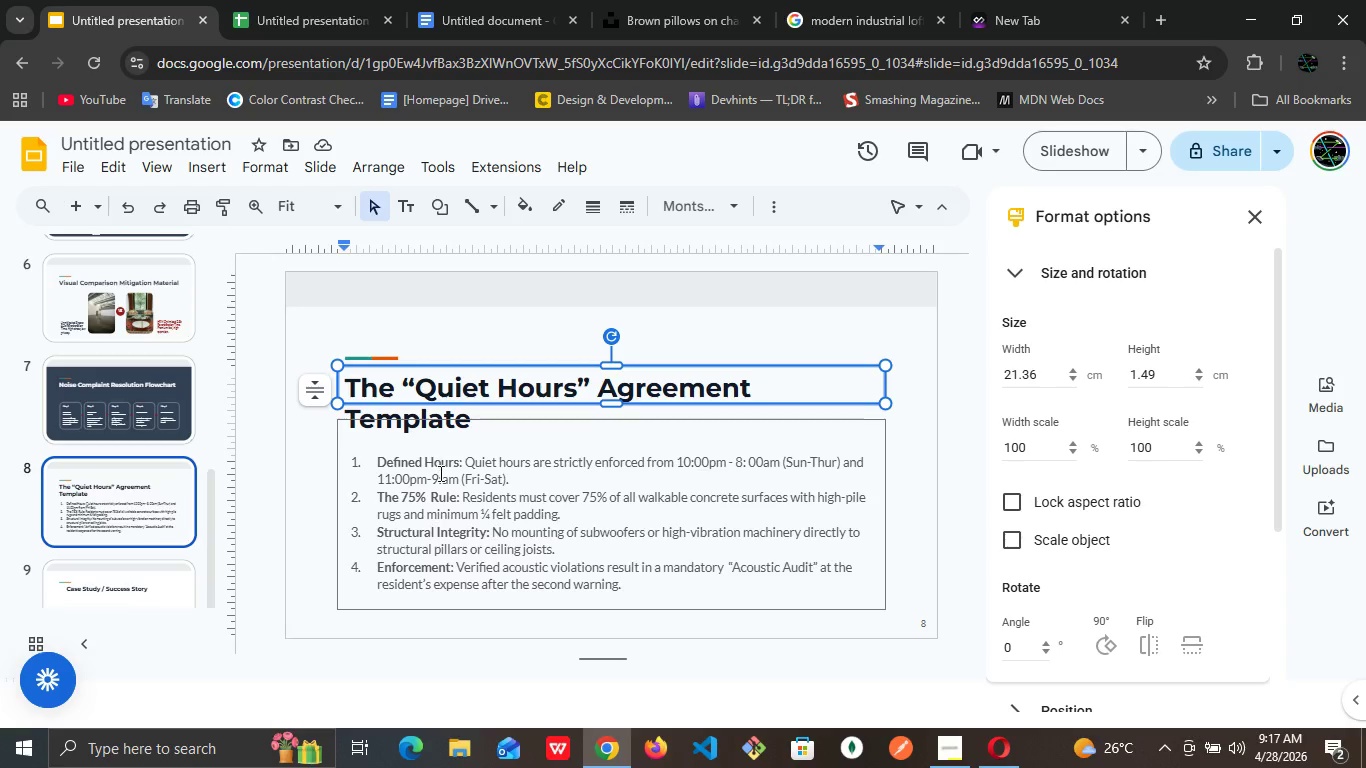 
left_click([441, 482])
 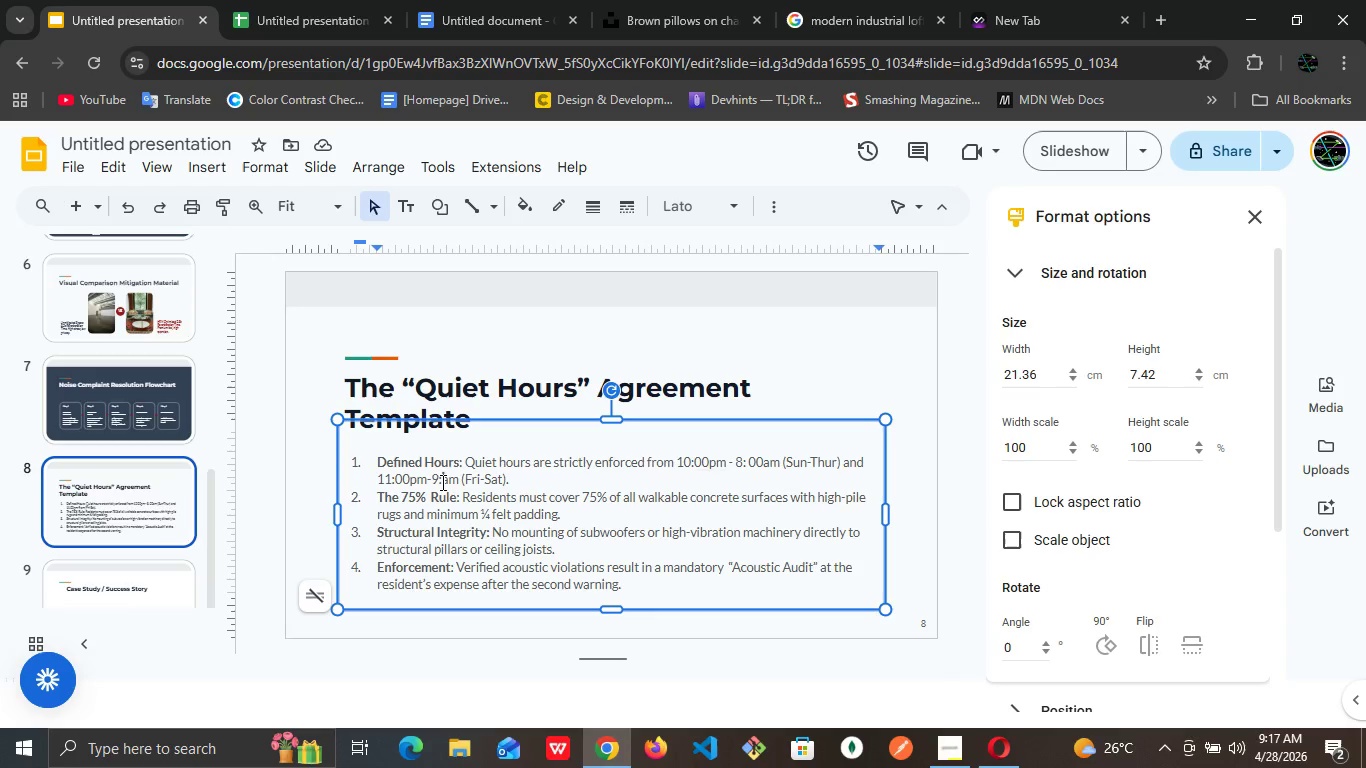 
double_click([441, 482])
 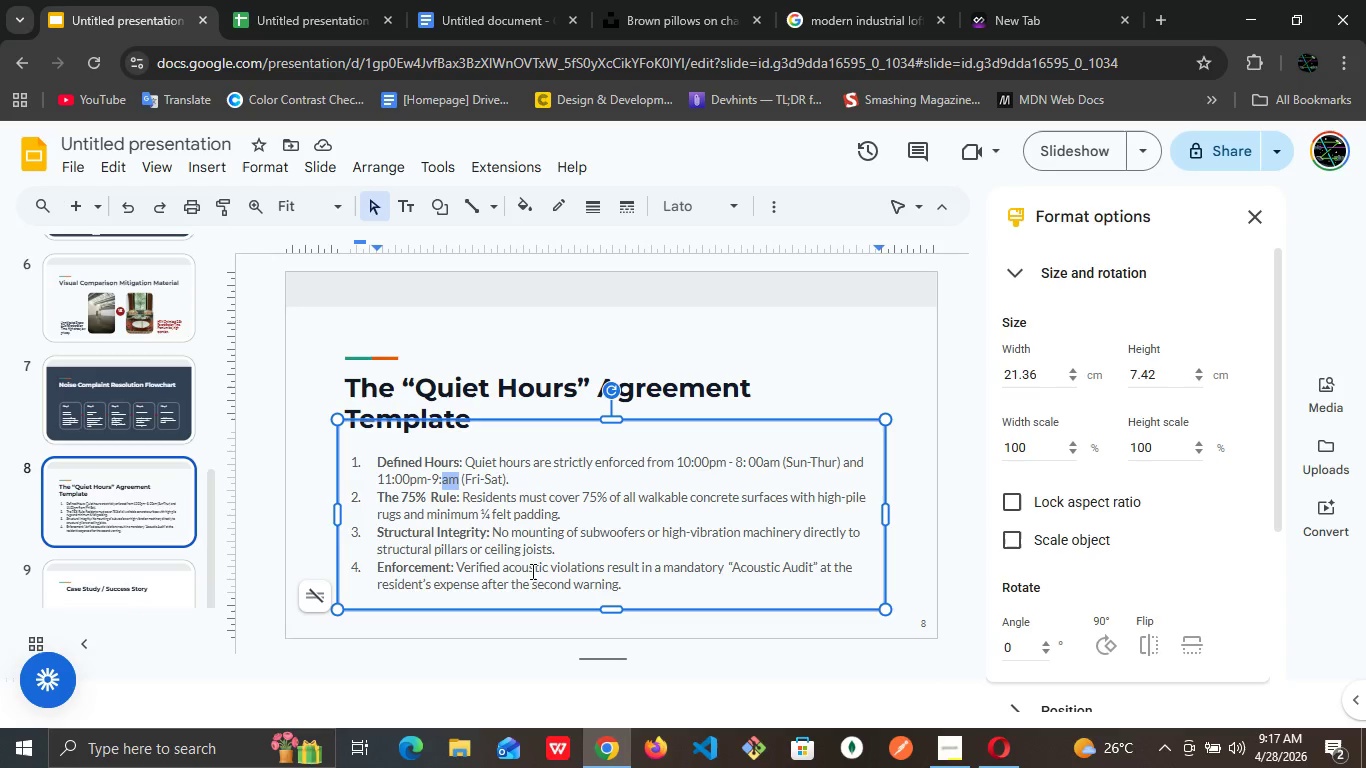 
left_click([544, 553])
 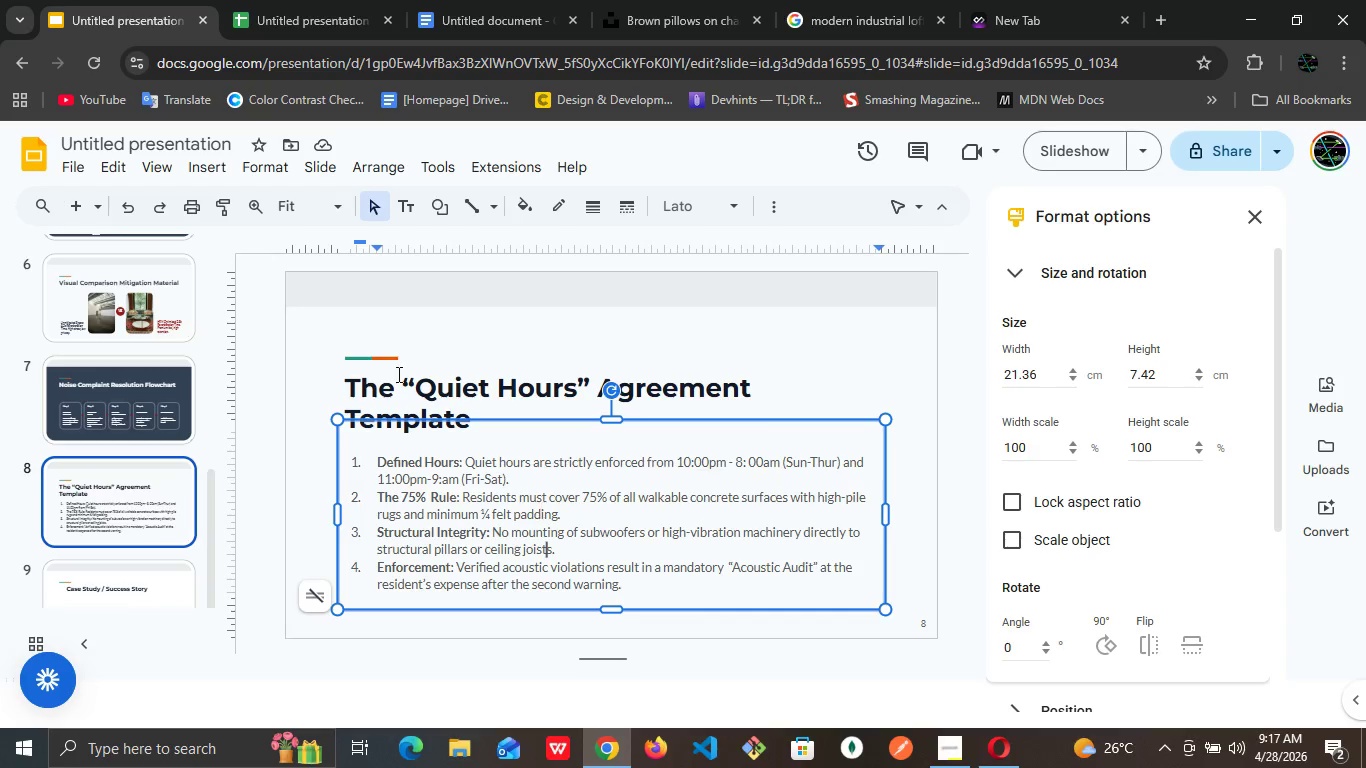 
wait(6.98)
 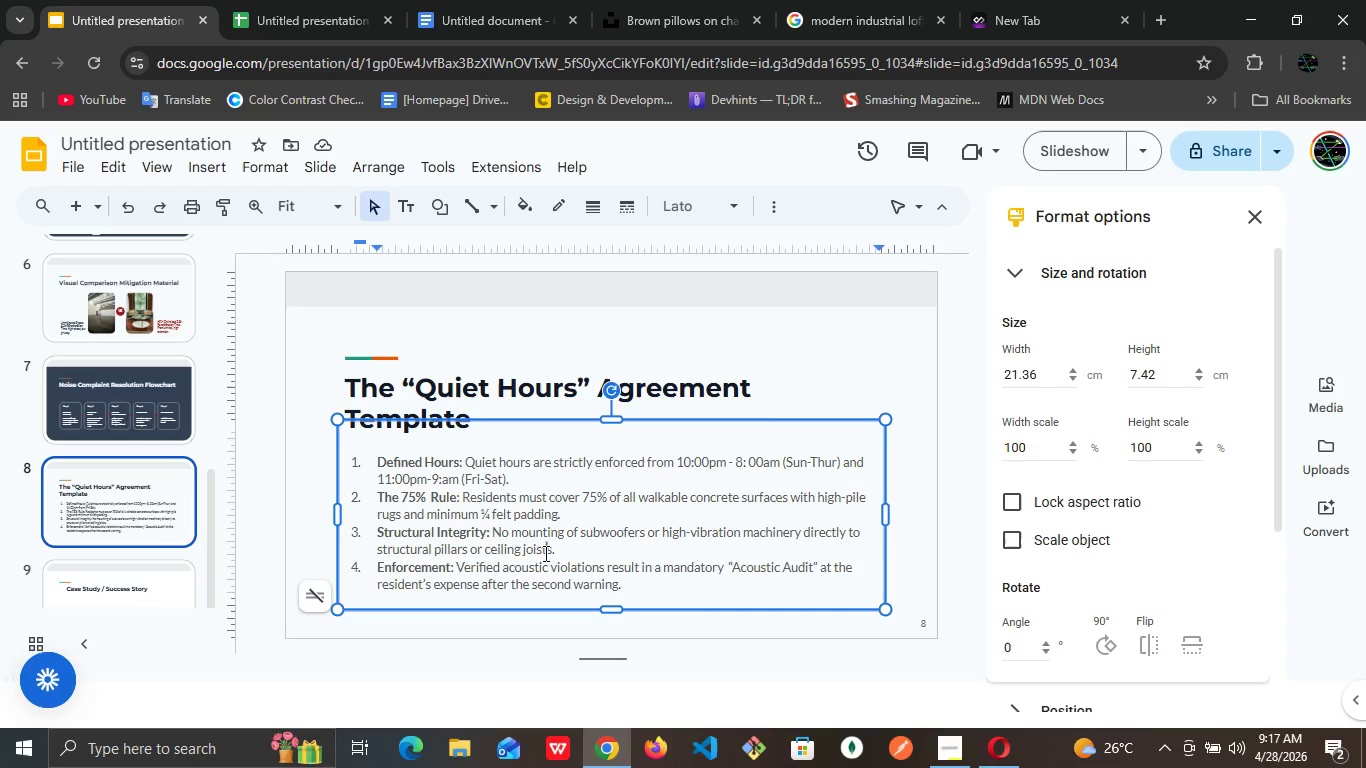 
left_click([444, 395])
 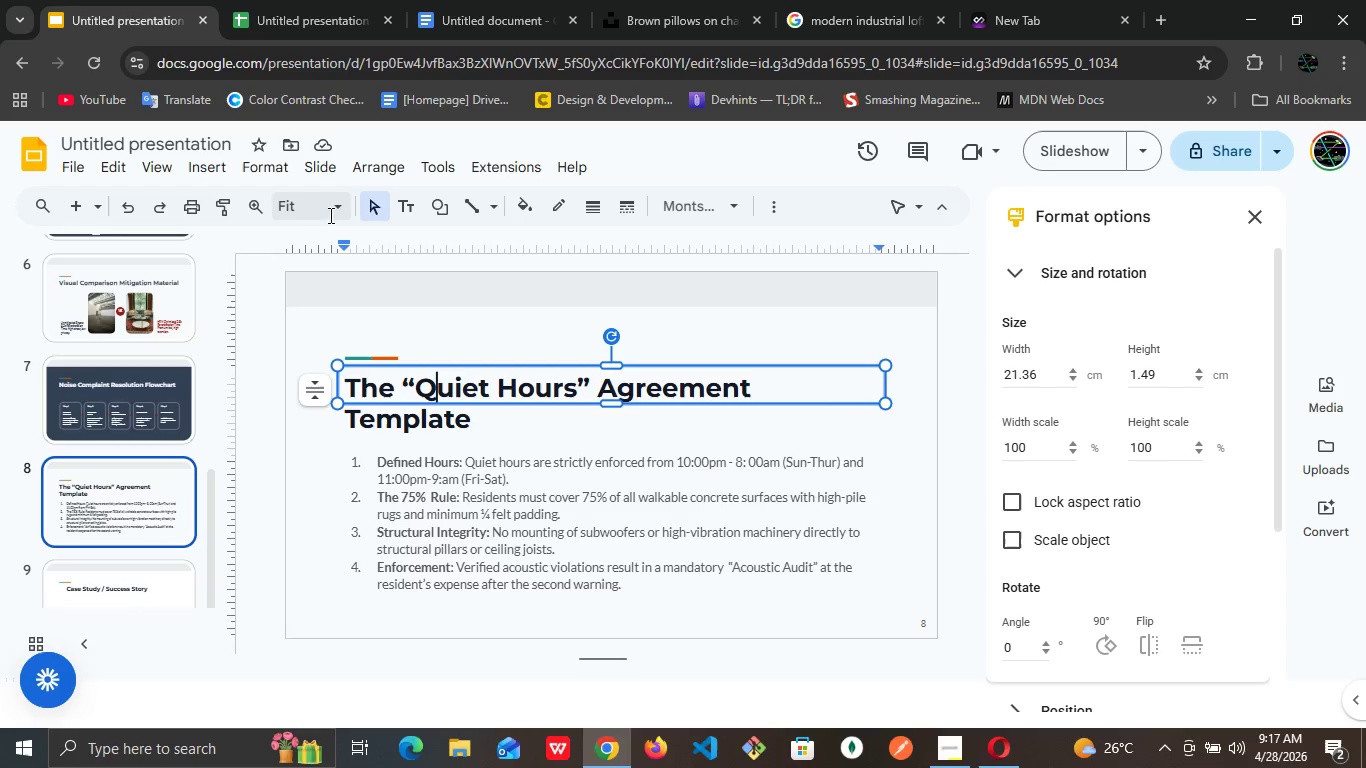 
left_click([342, 214])
 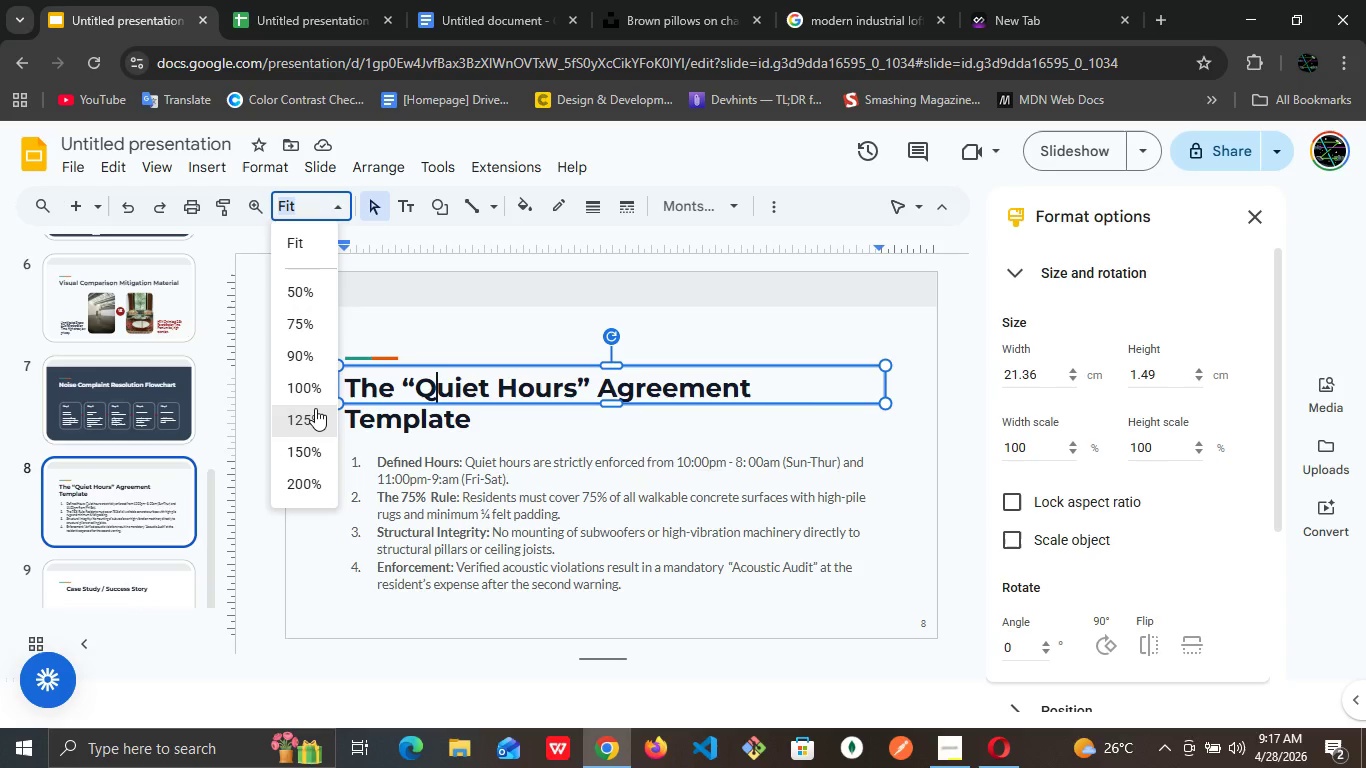 
left_click([315, 408])
 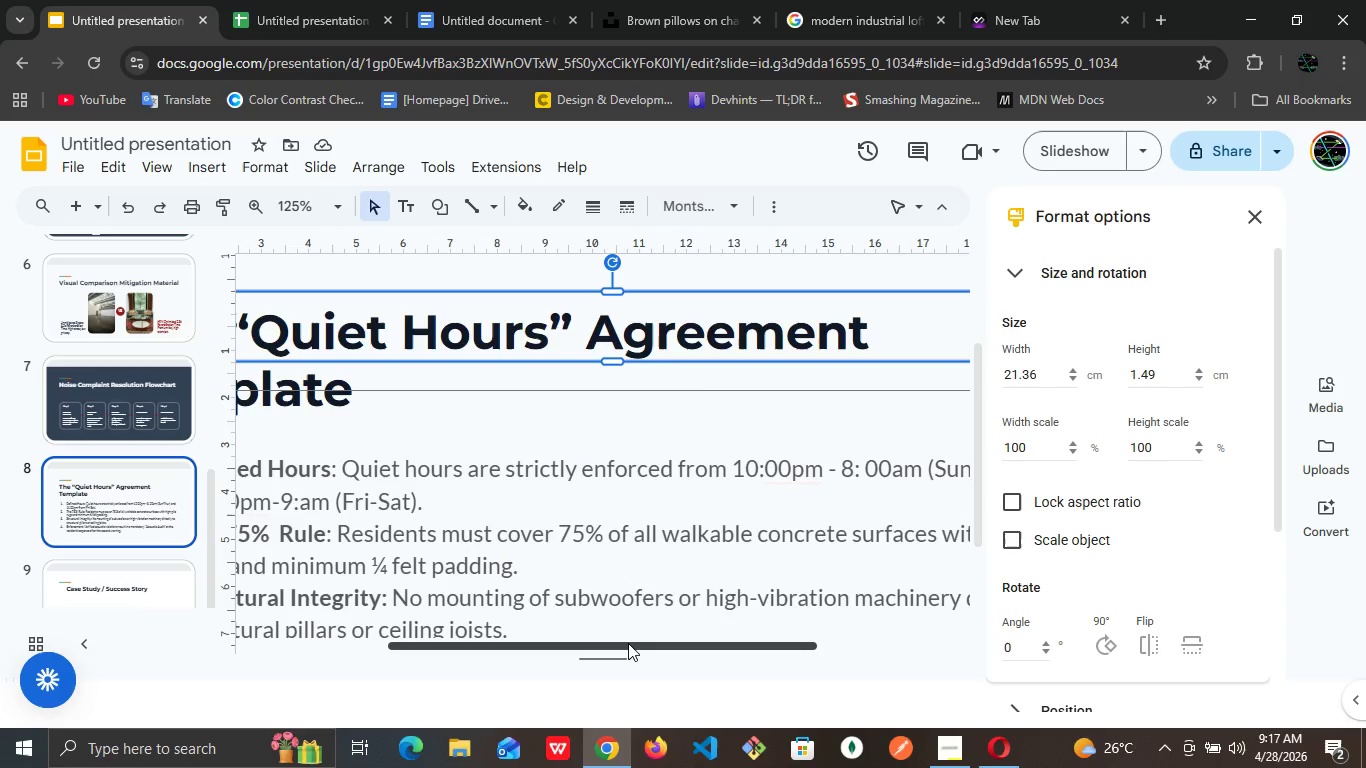 
left_click_drag(start_coordinate=[628, 643], to_coordinate=[395, 611])
 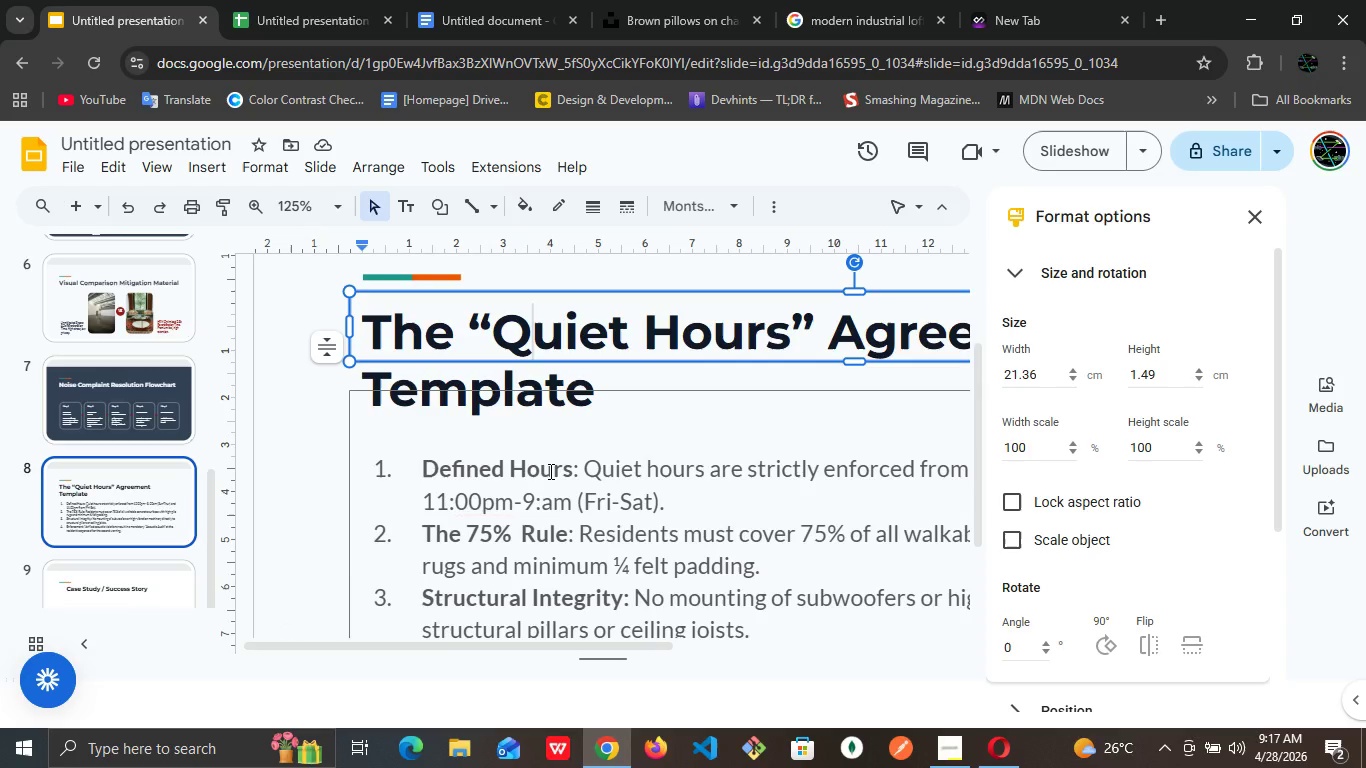 
double_click([549, 471])
 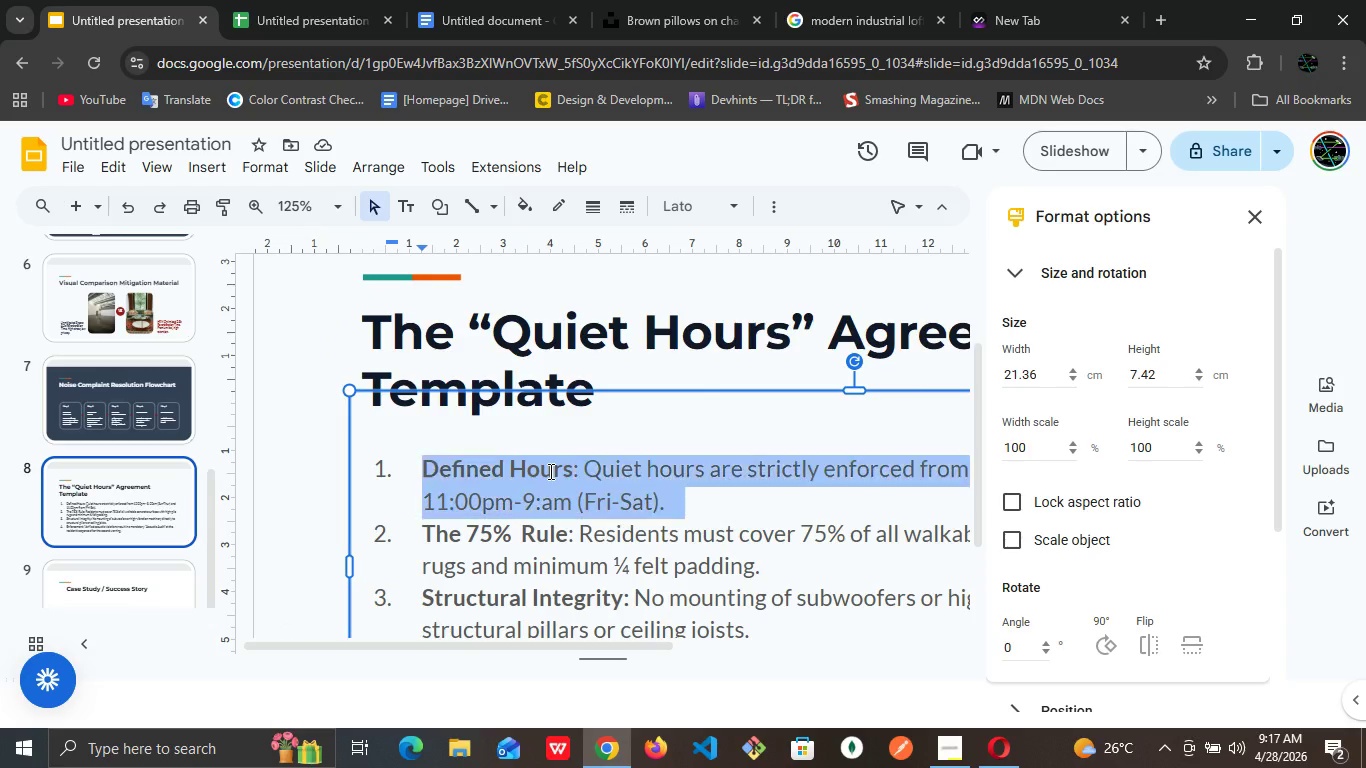 
triple_click([549, 471])
 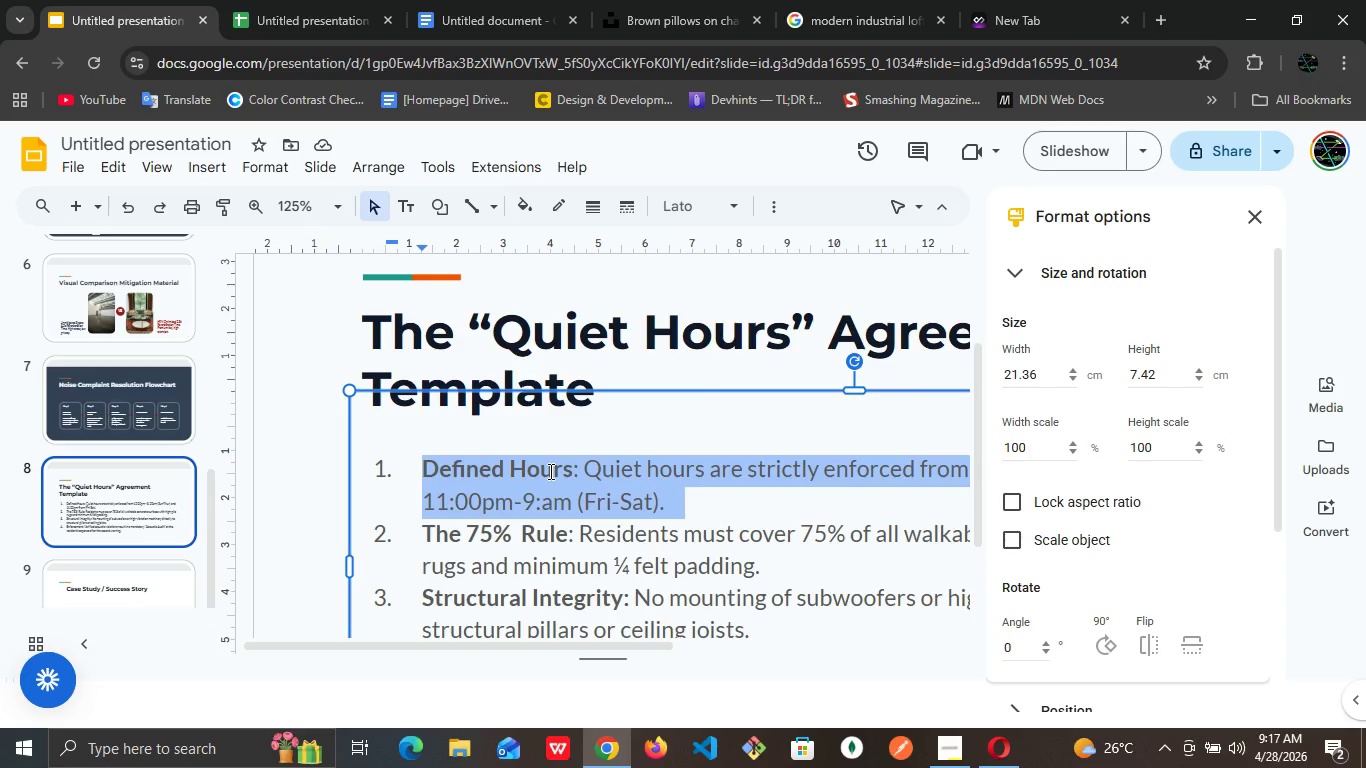 
key(Control+A)
 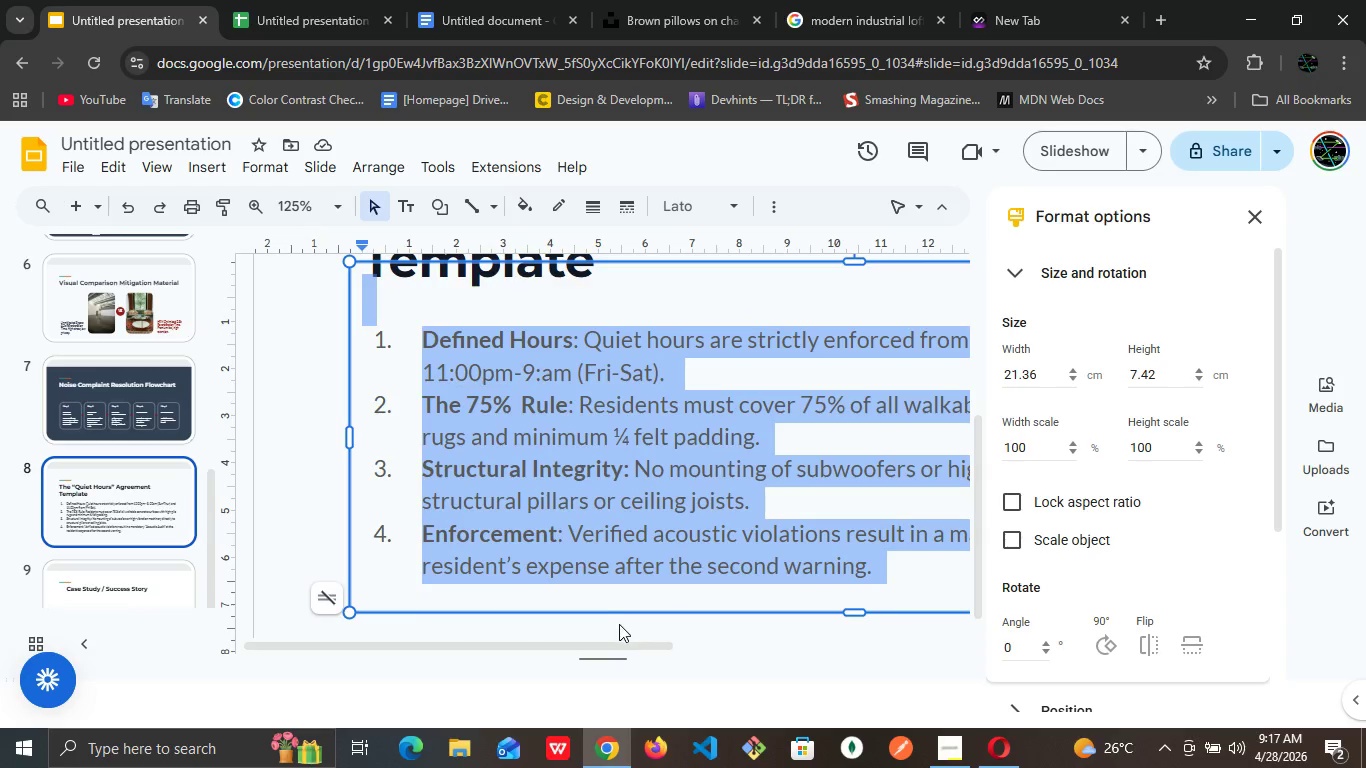 
wait(5.12)
 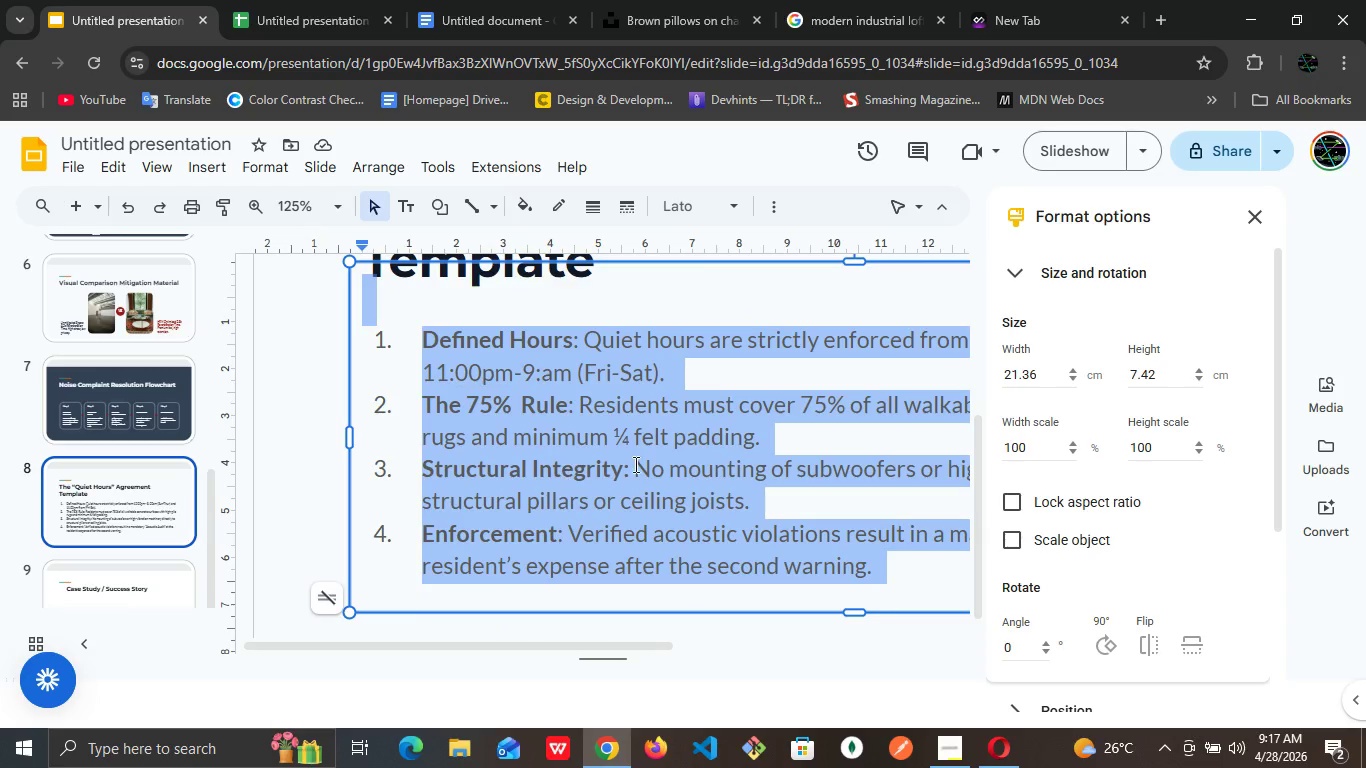 
left_click_drag(start_coordinate=[606, 646], to_coordinate=[661, 616])
 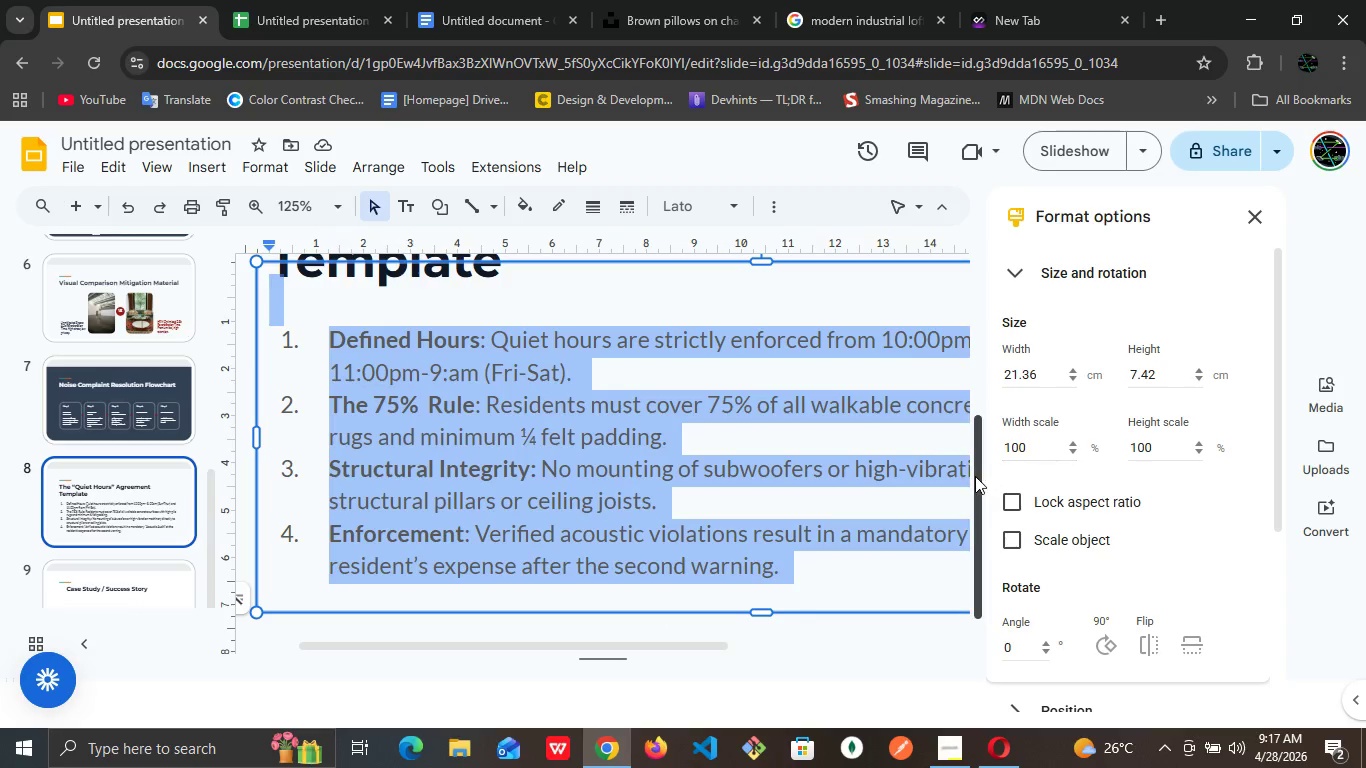 
left_click_drag(start_coordinate=[975, 476], to_coordinate=[971, 375])
 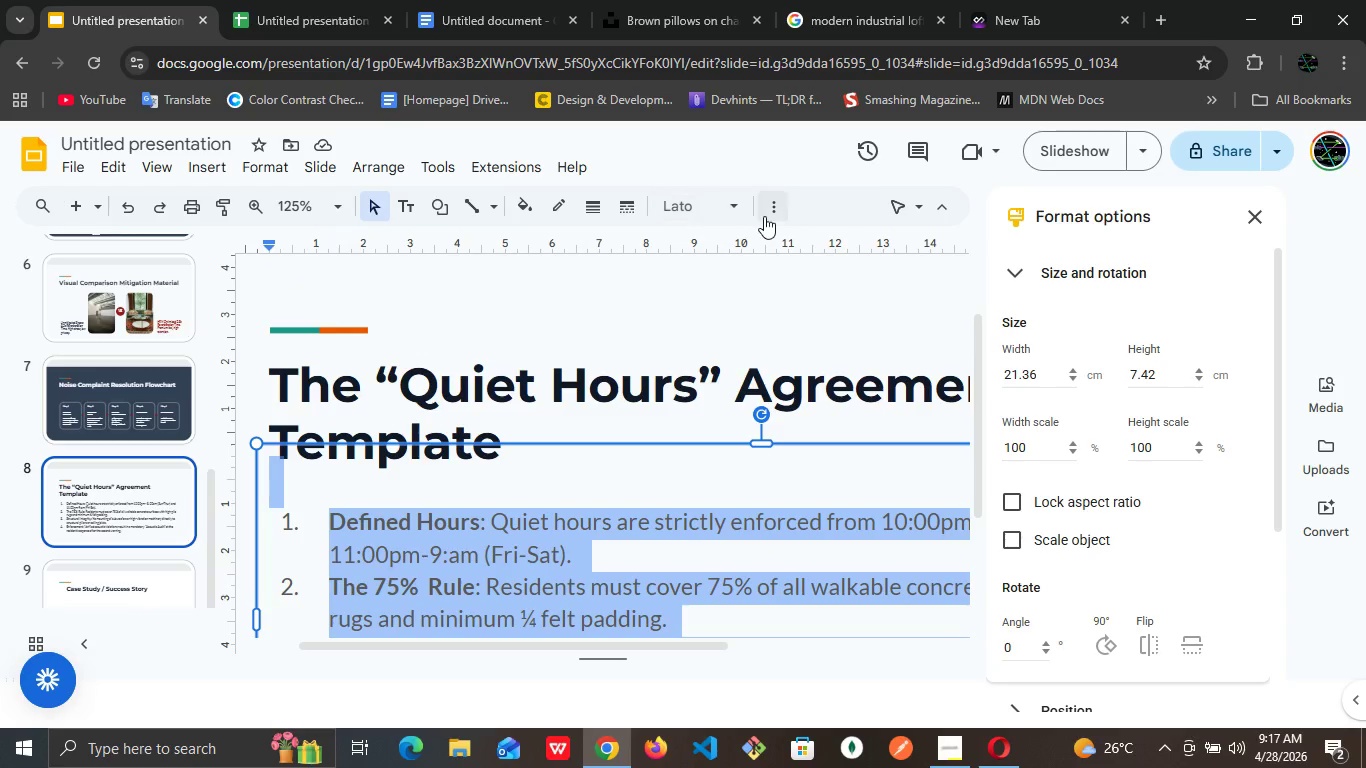 
left_click([765, 216])
 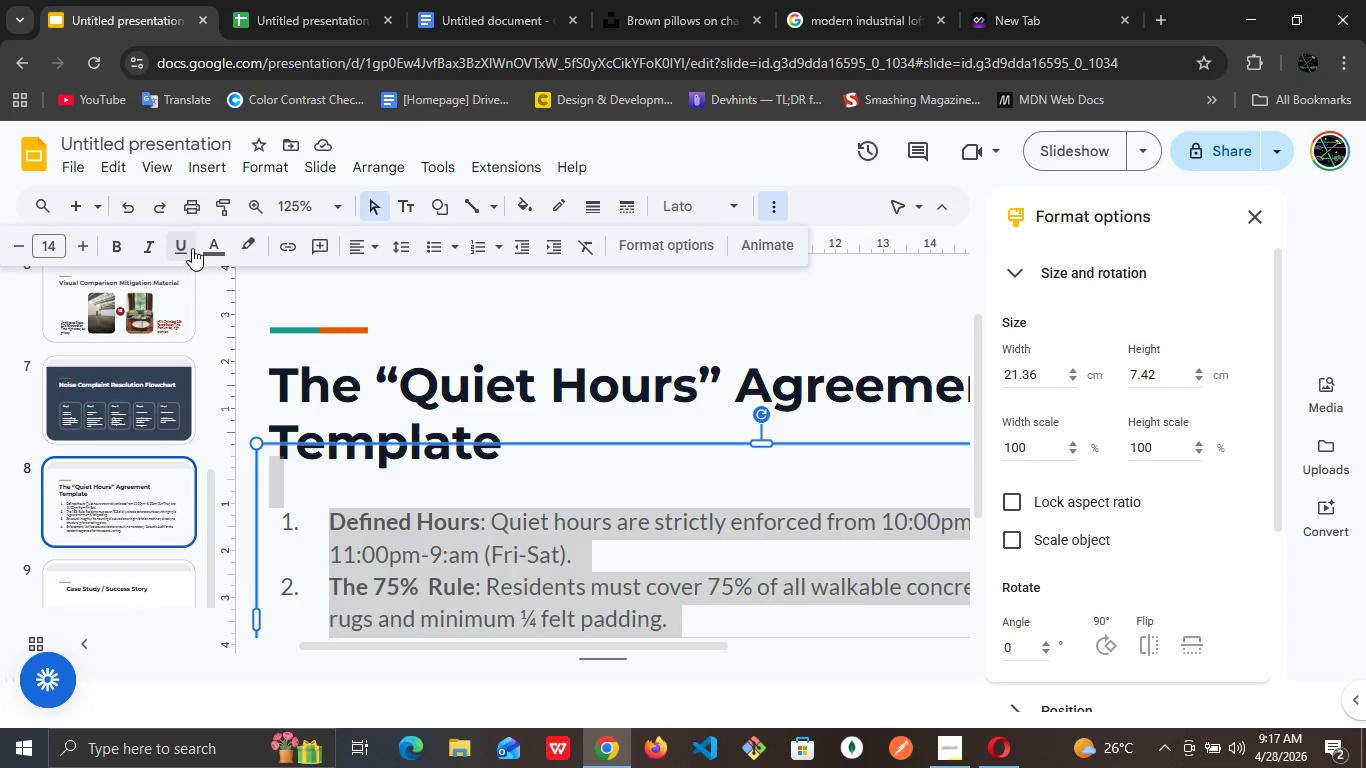 
left_click([204, 244])
 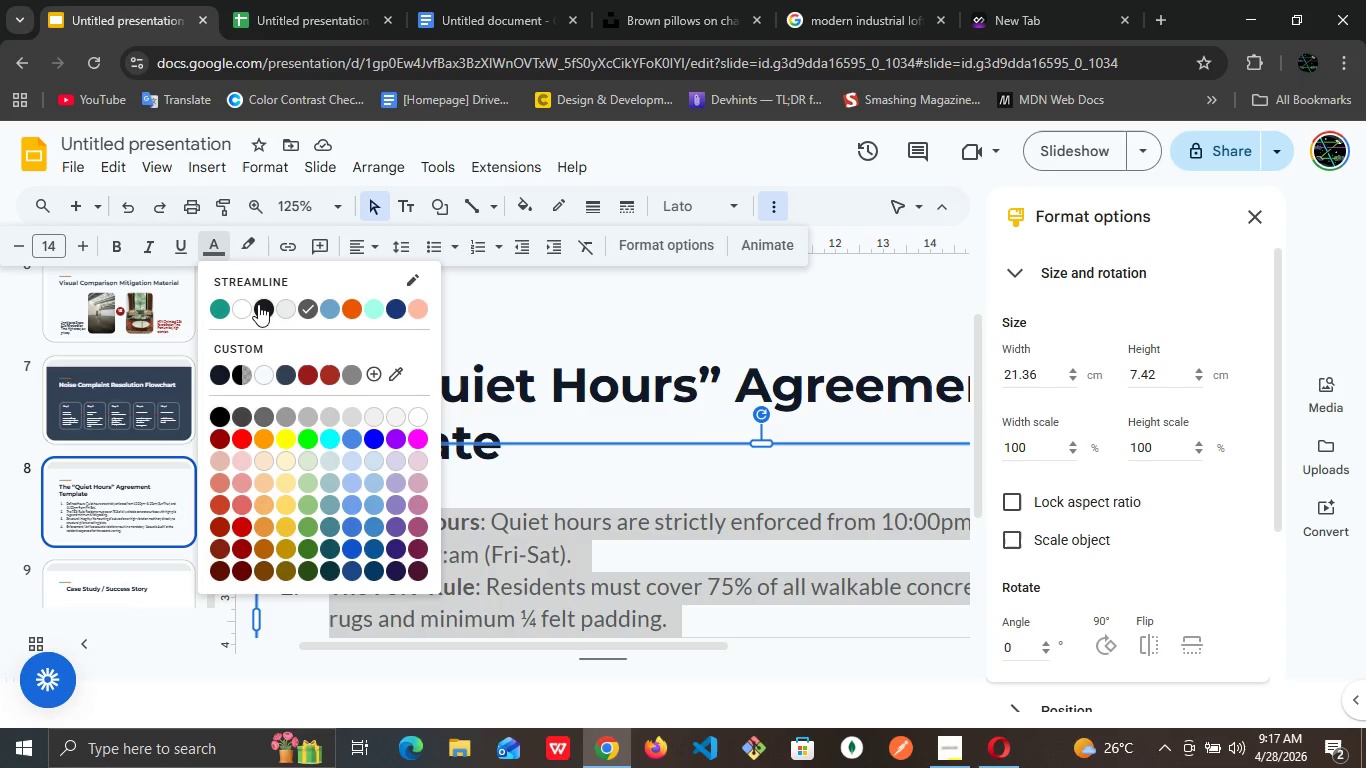 
left_click([258, 304])
 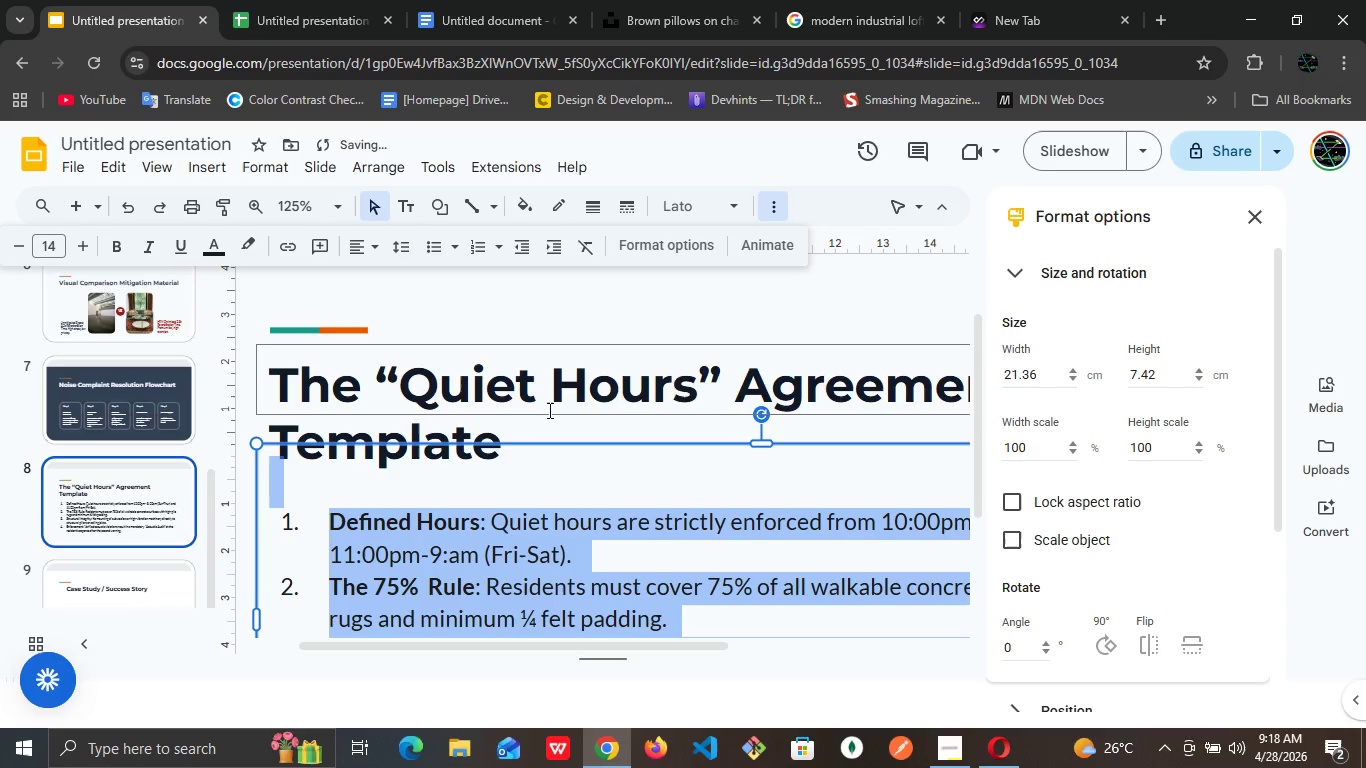 
left_click([548, 410])
 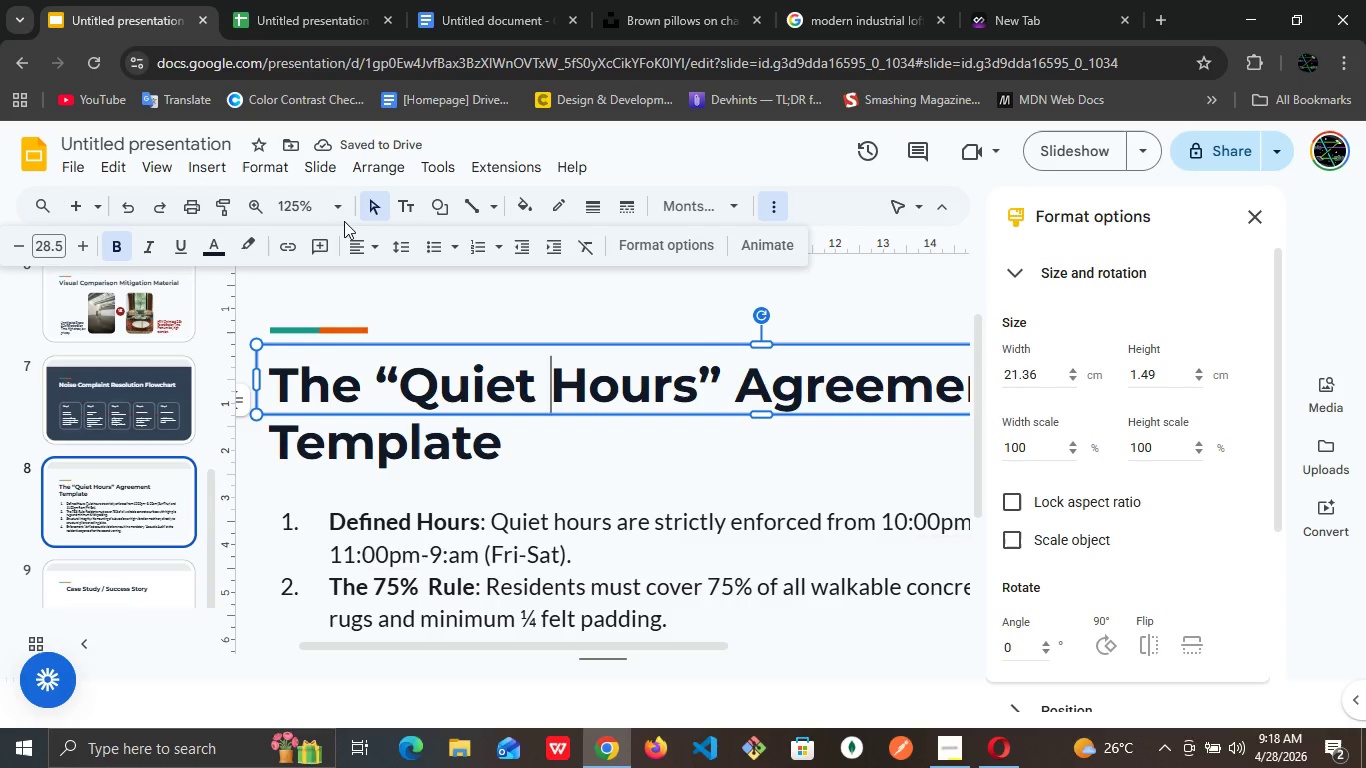 
left_click([344, 205])
 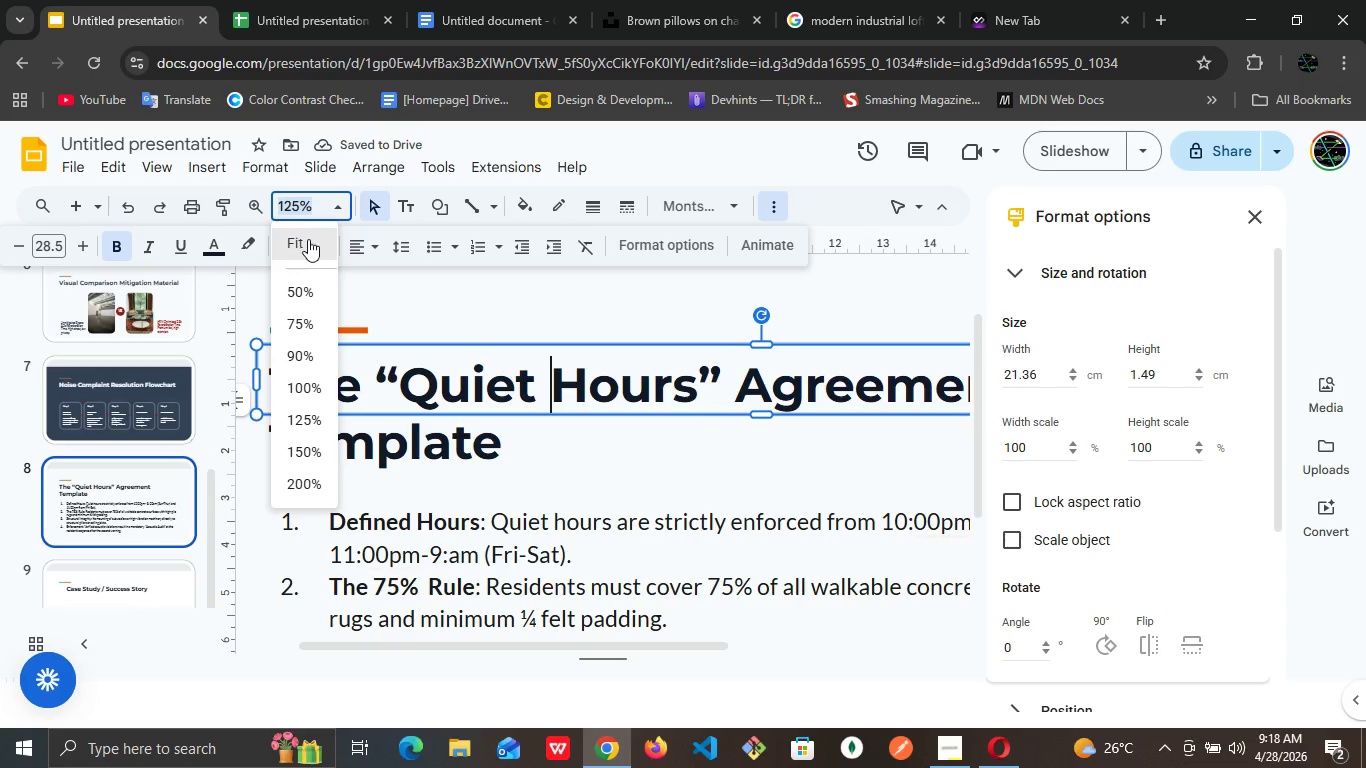 
left_click([308, 239])
 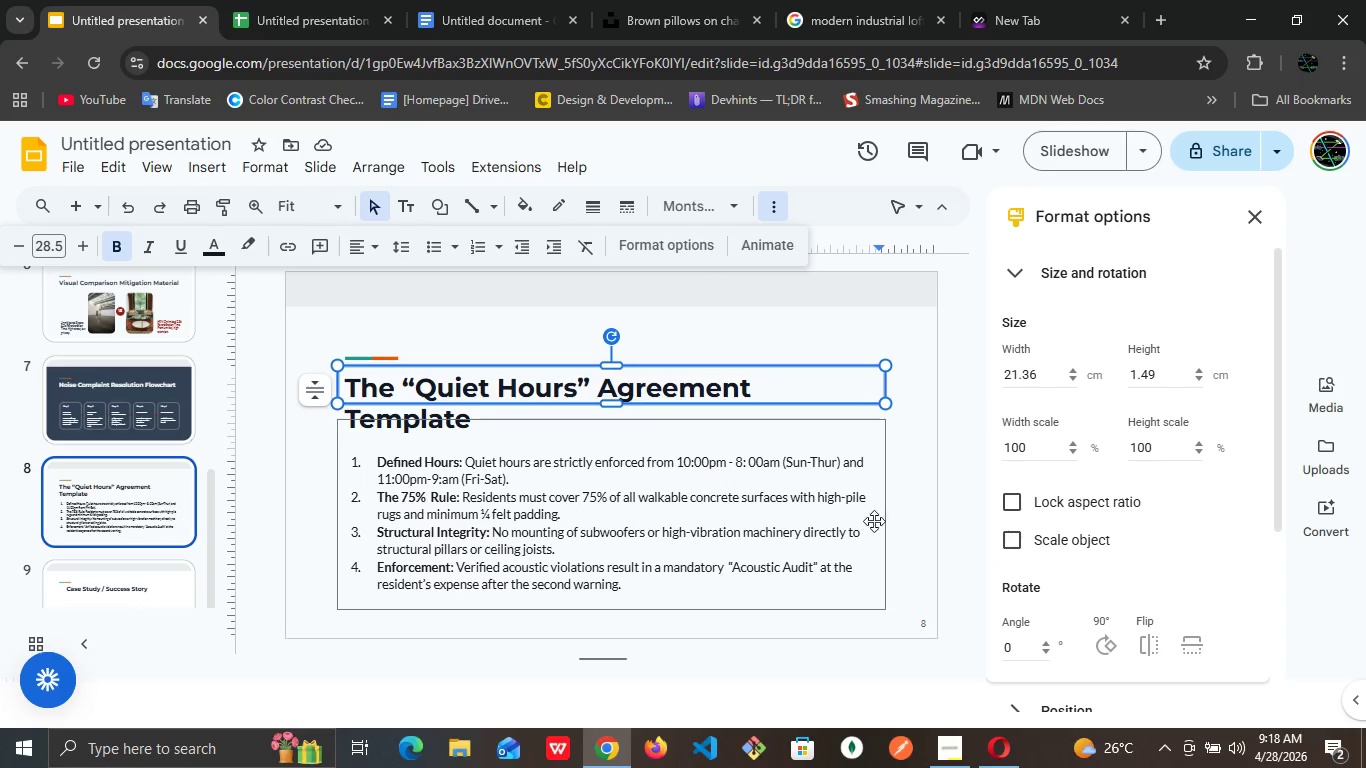 
left_click([897, 510])
 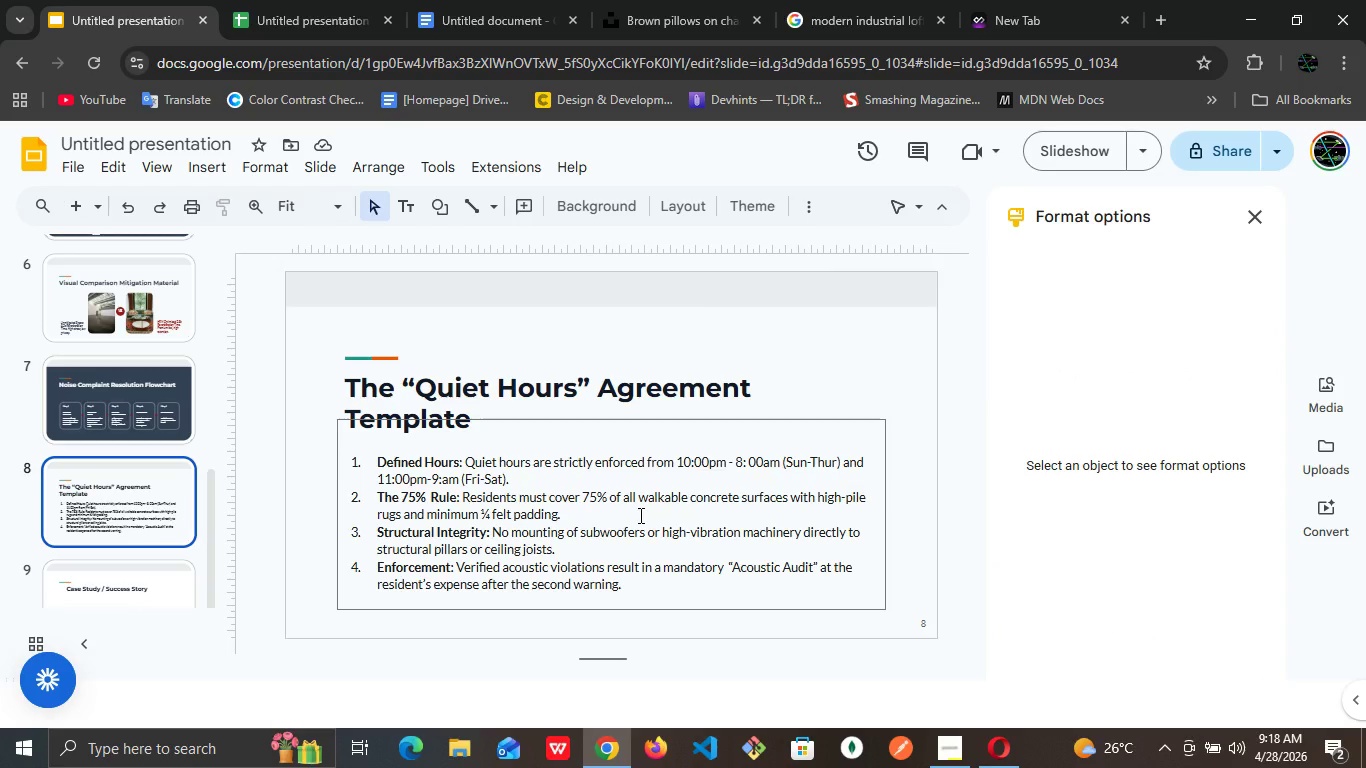 
double_click([639, 515])
 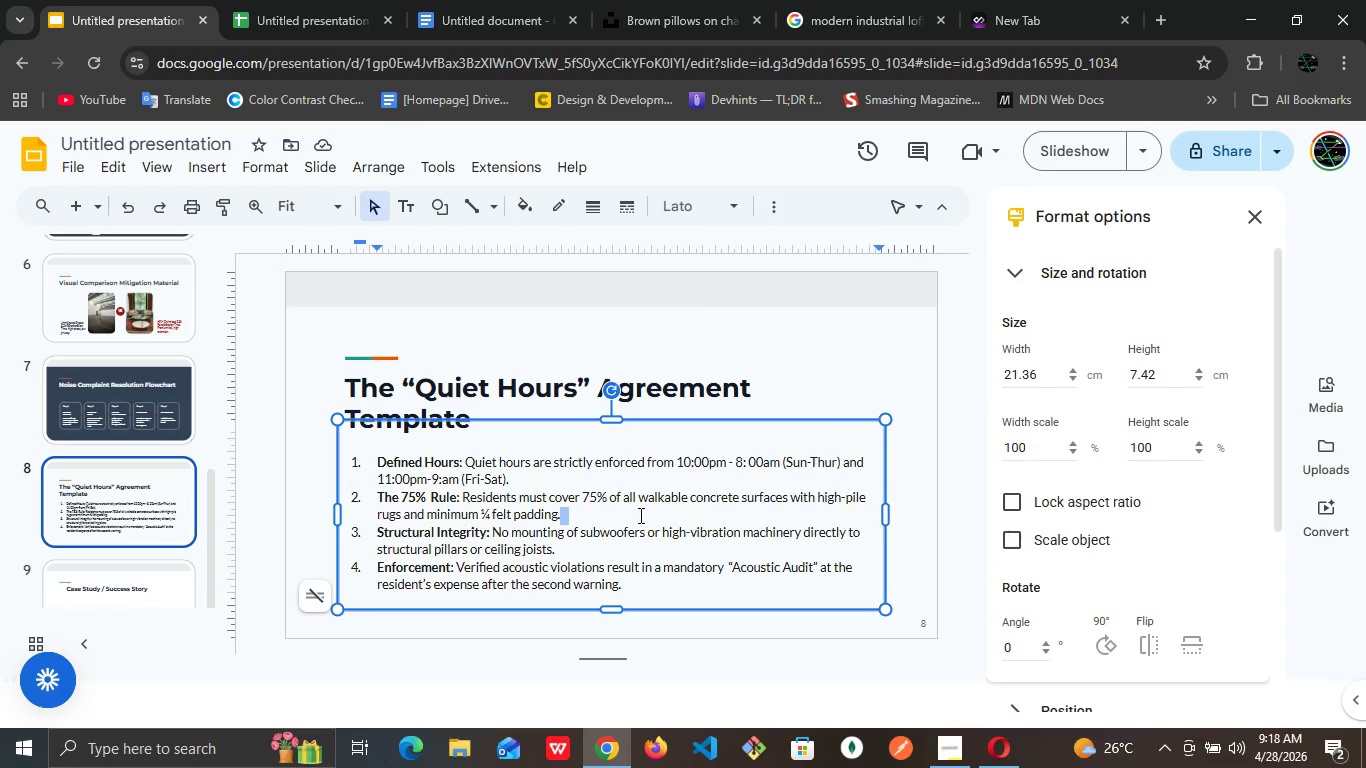 
triple_click([639, 515])
 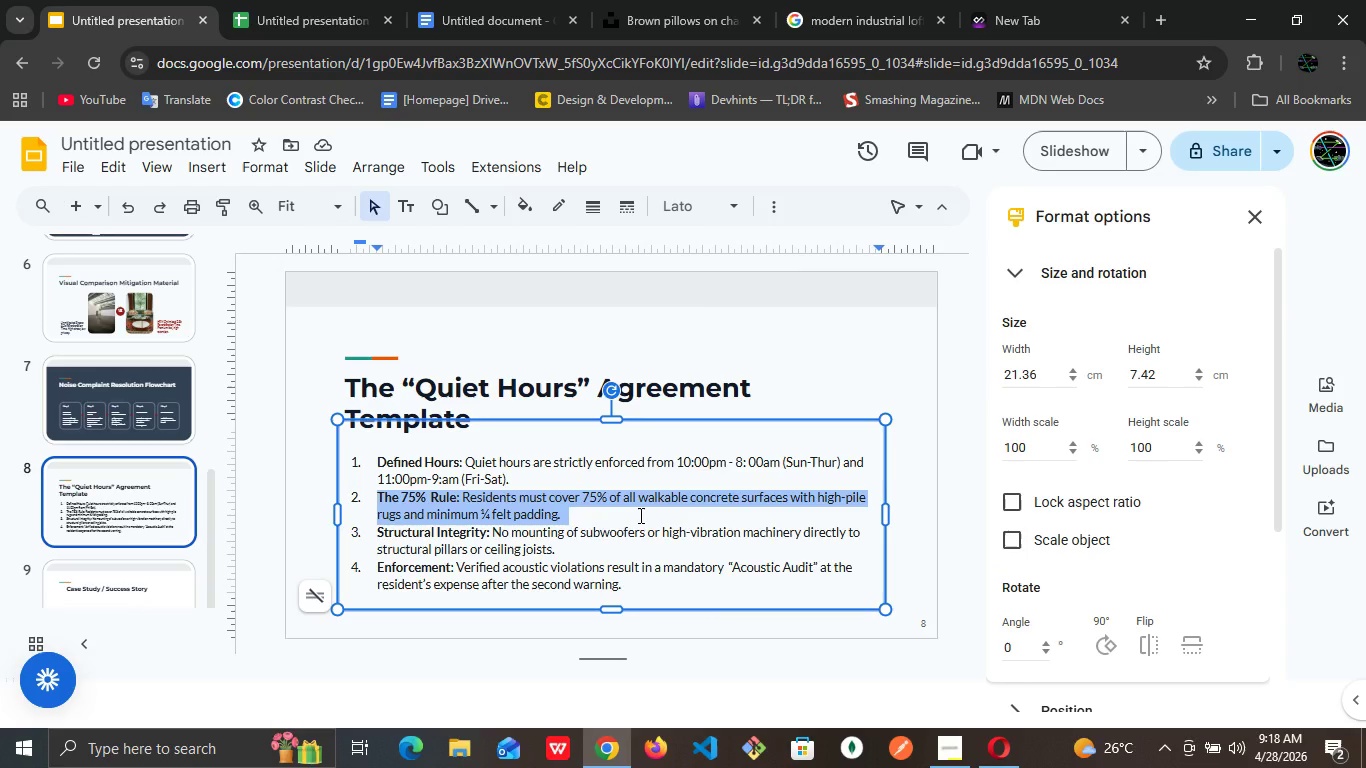 
key(Control+A)
 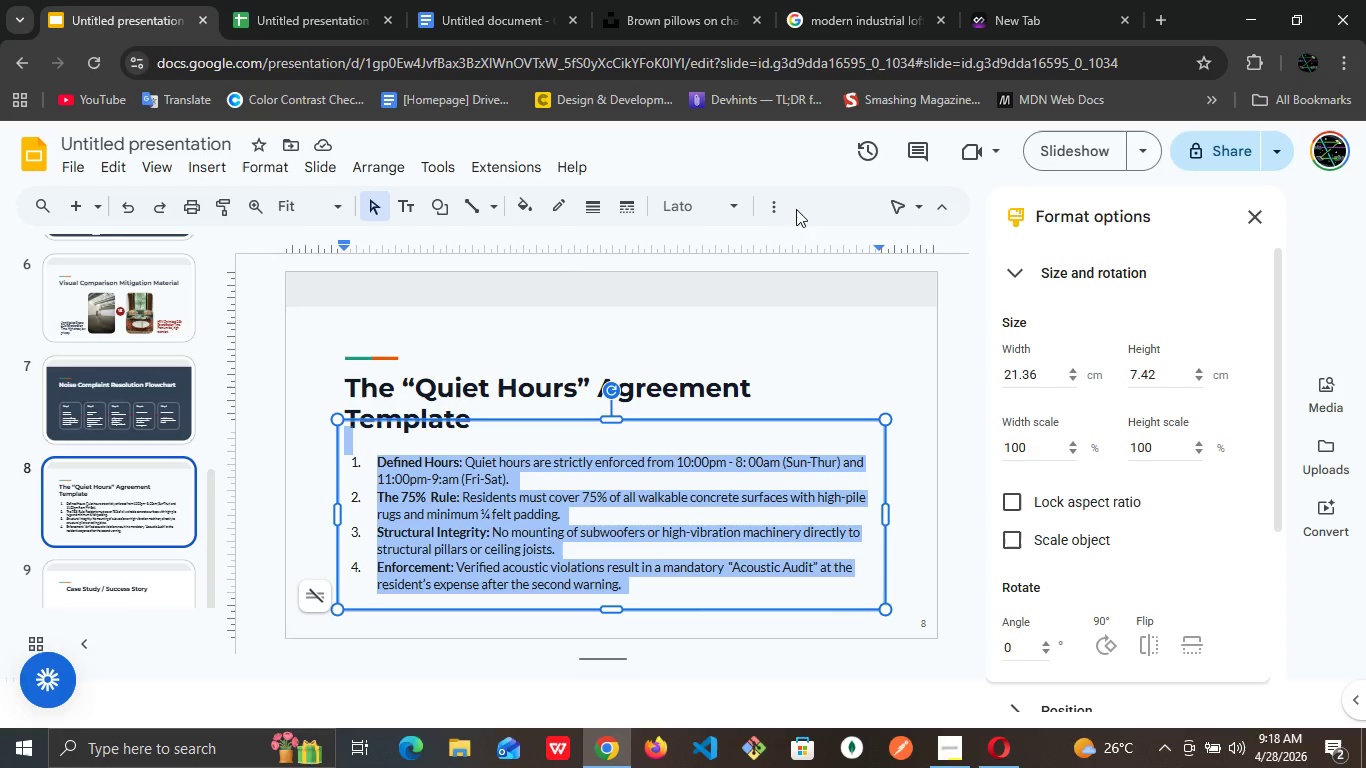 
left_click([780, 206])
 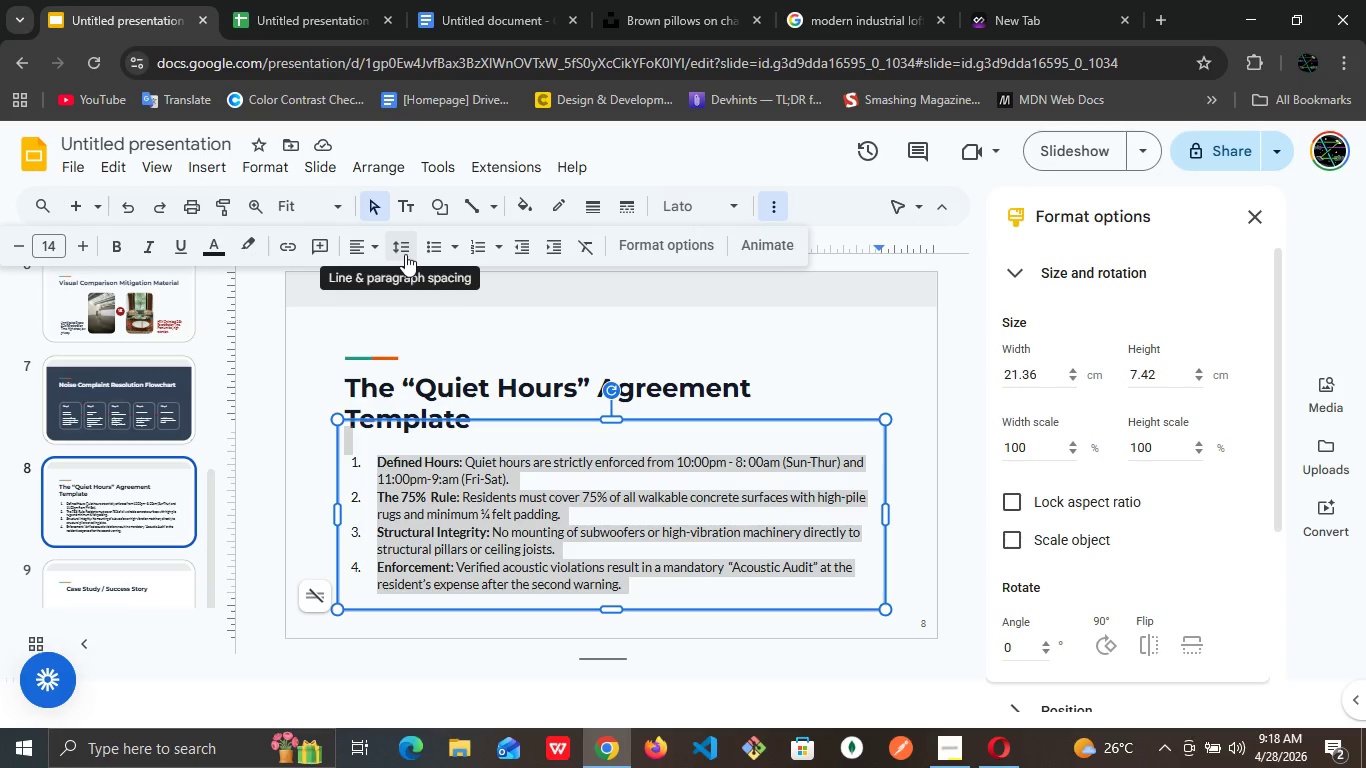 
left_click([407, 254])
 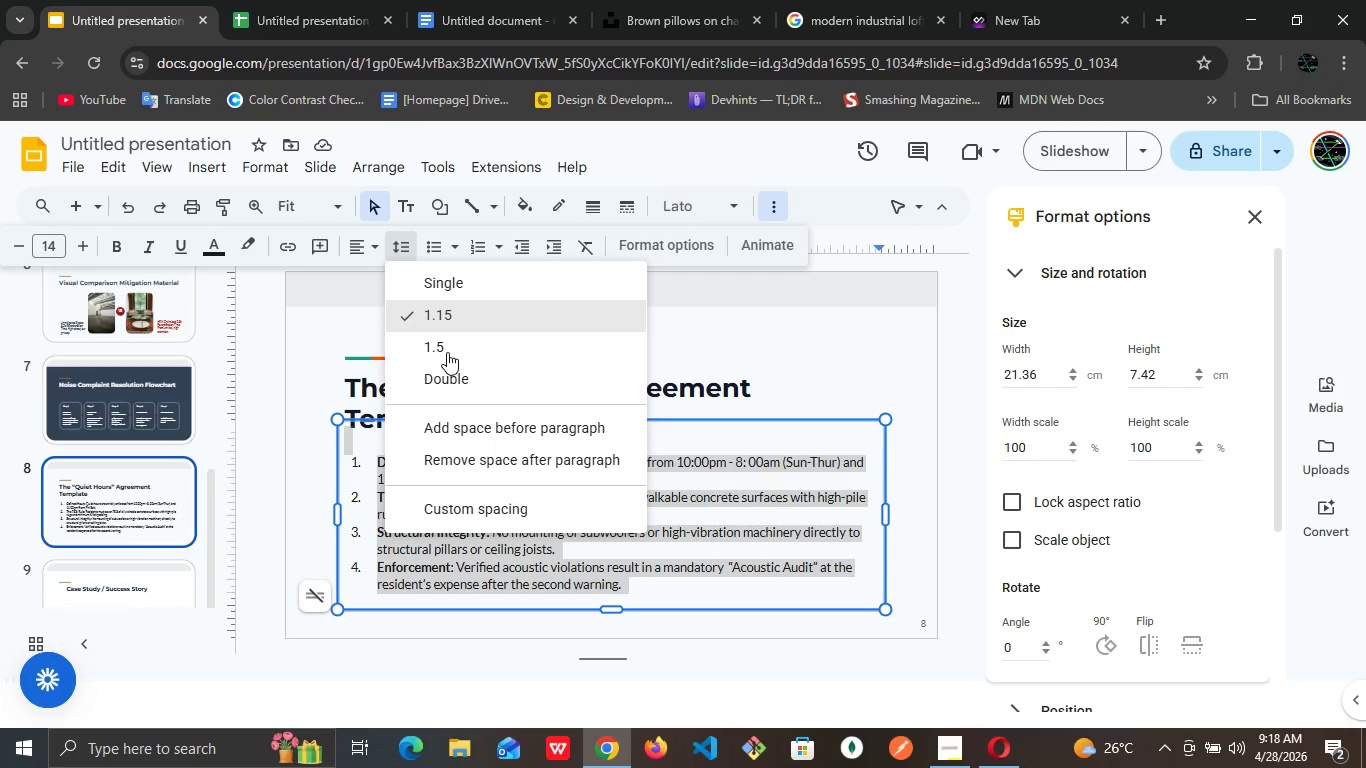 
left_click([447, 352])
 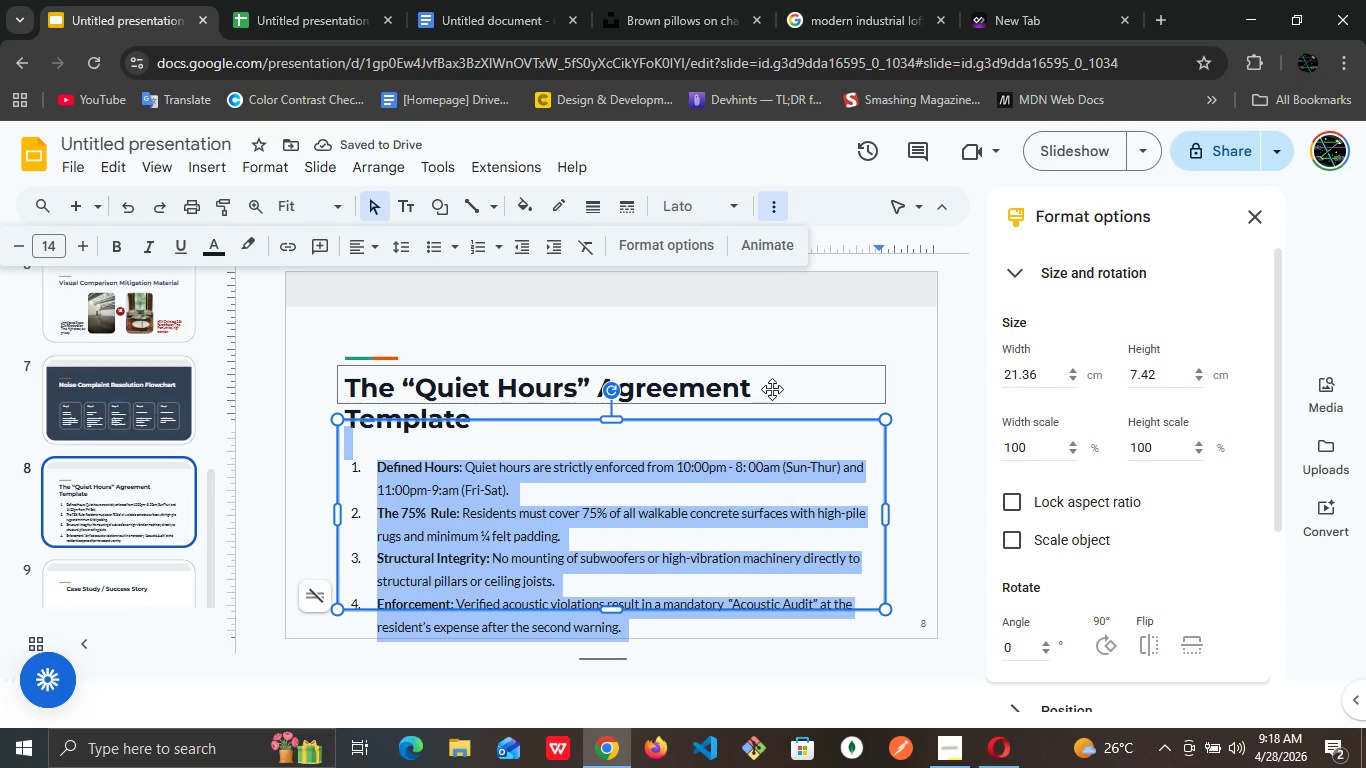 
left_click([437, 438])
 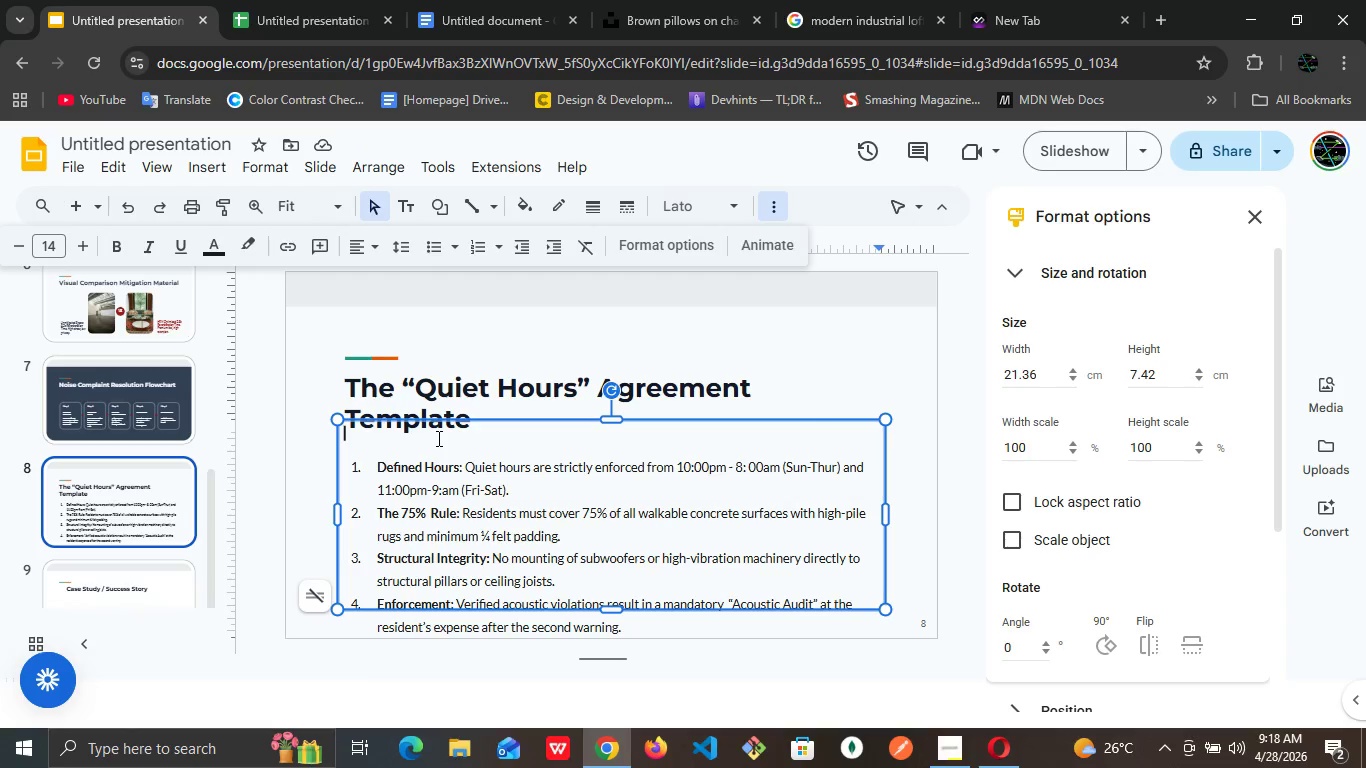 
key(Backspace)
 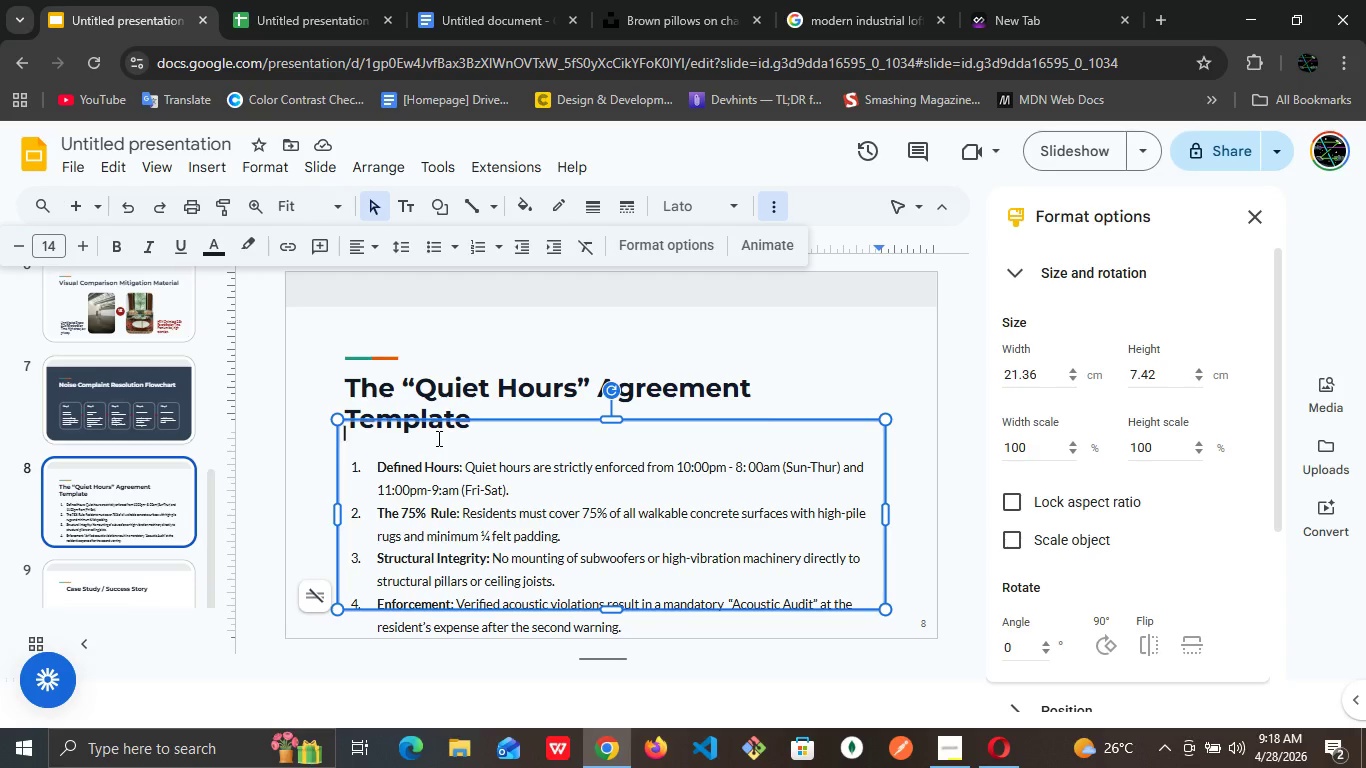 
key(ArrowDown)
 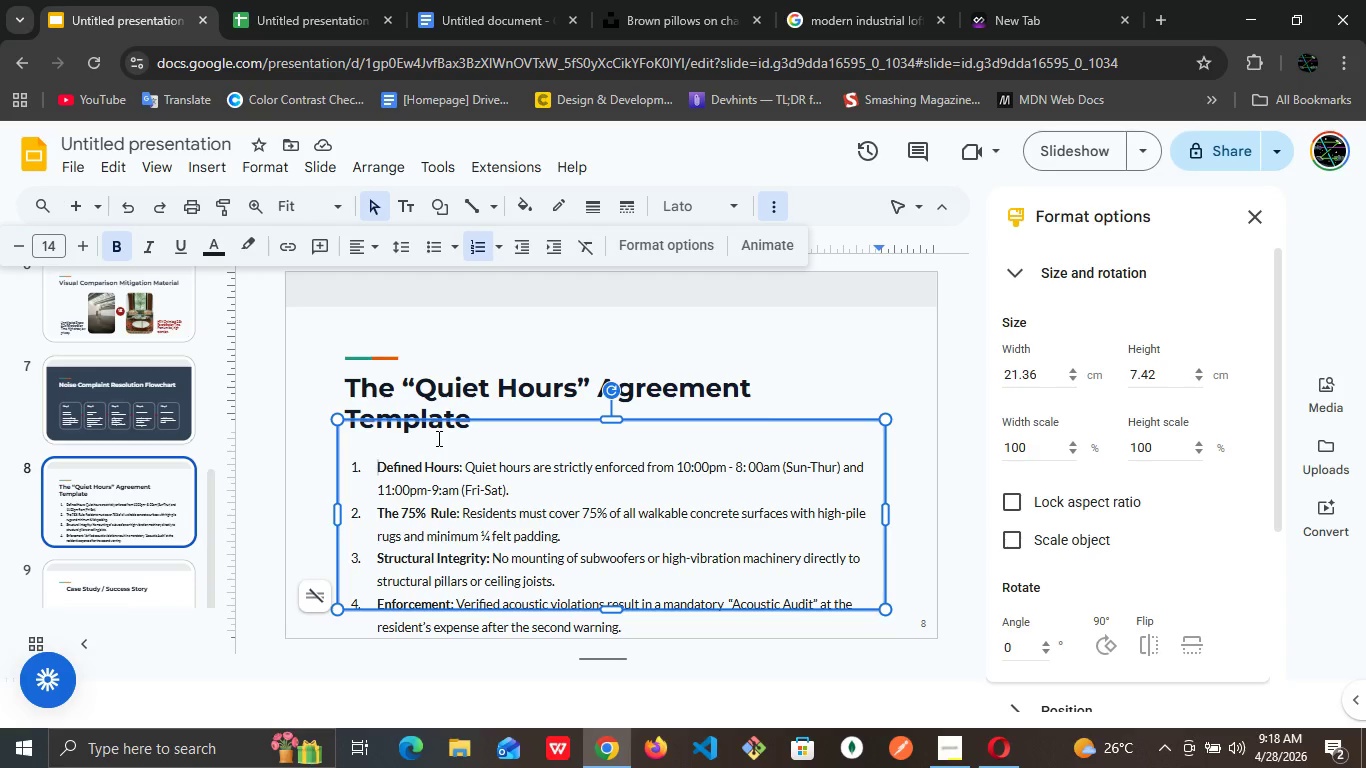 
key(ArrowUp)
 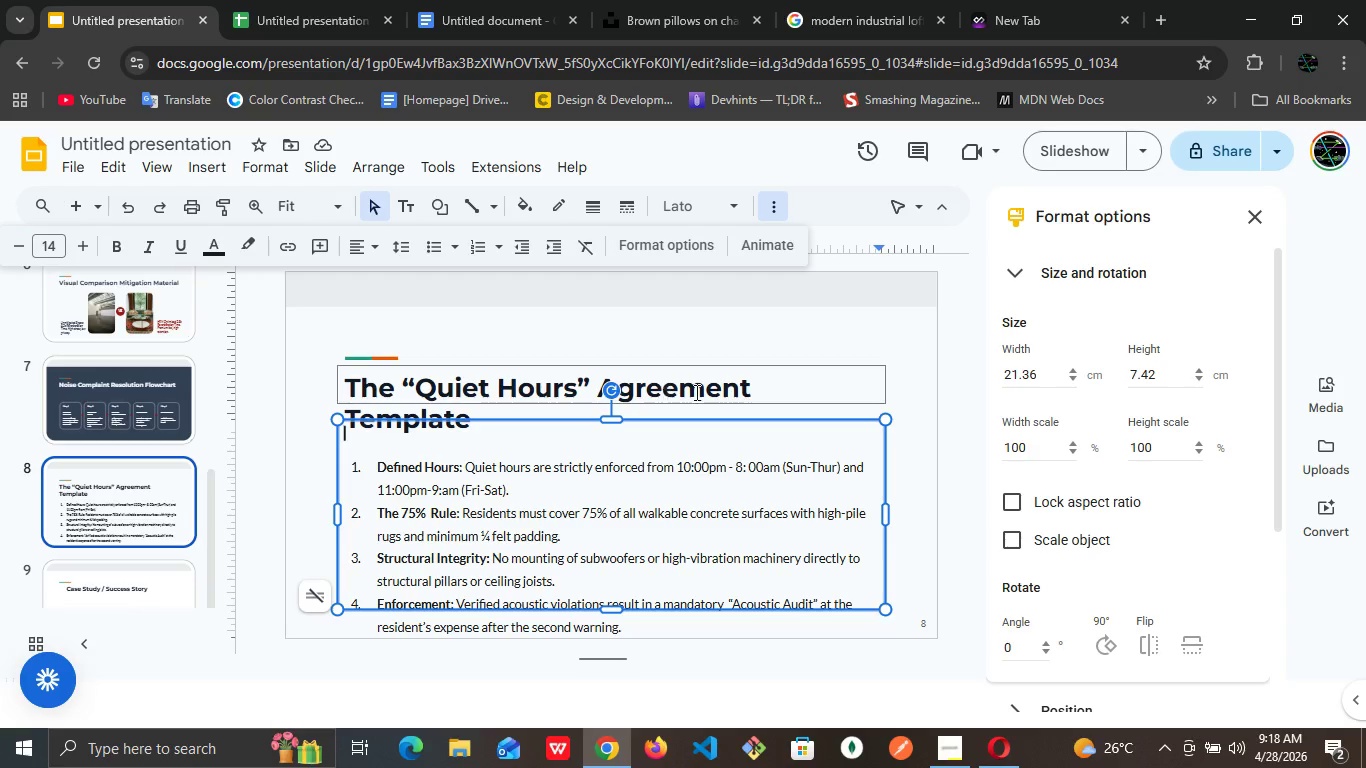 
left_click([822, 342])
 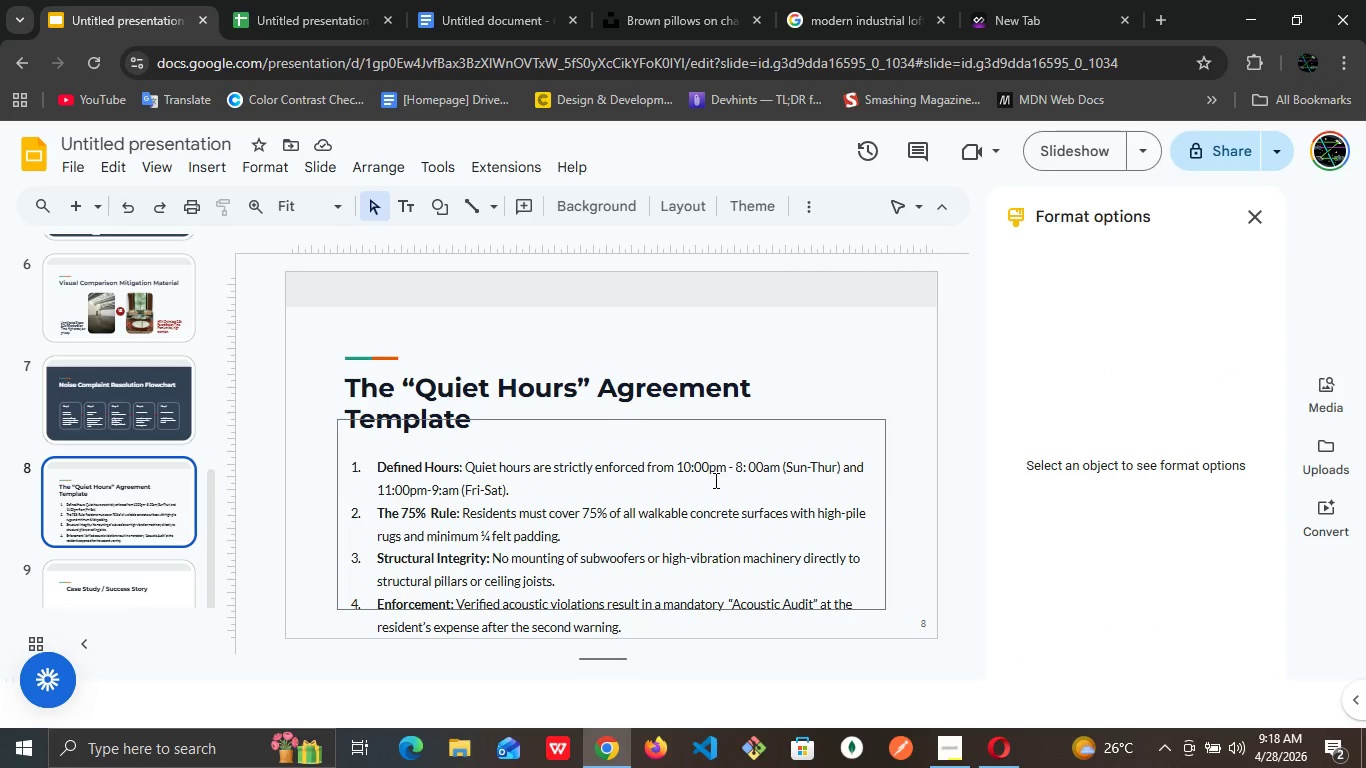 
left_click([677, 518])
 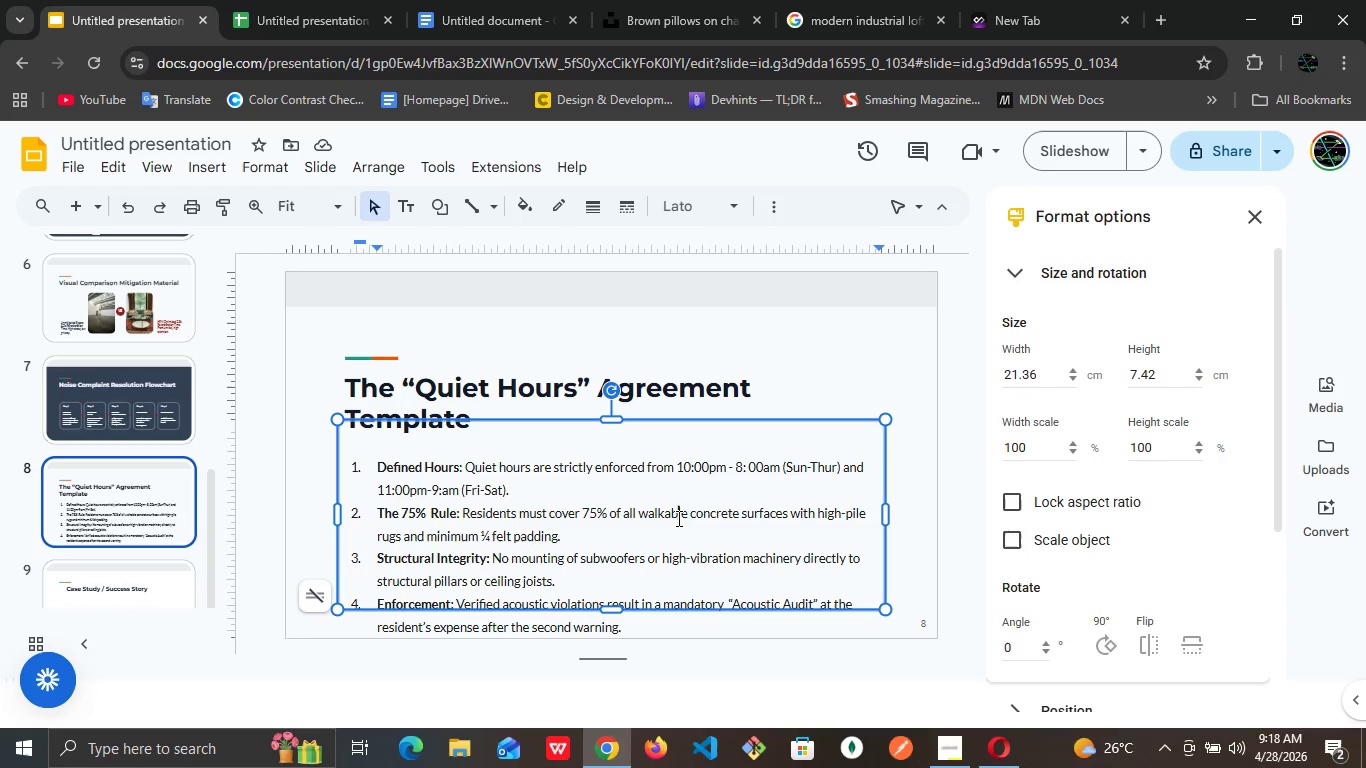 
key(Control+A)
 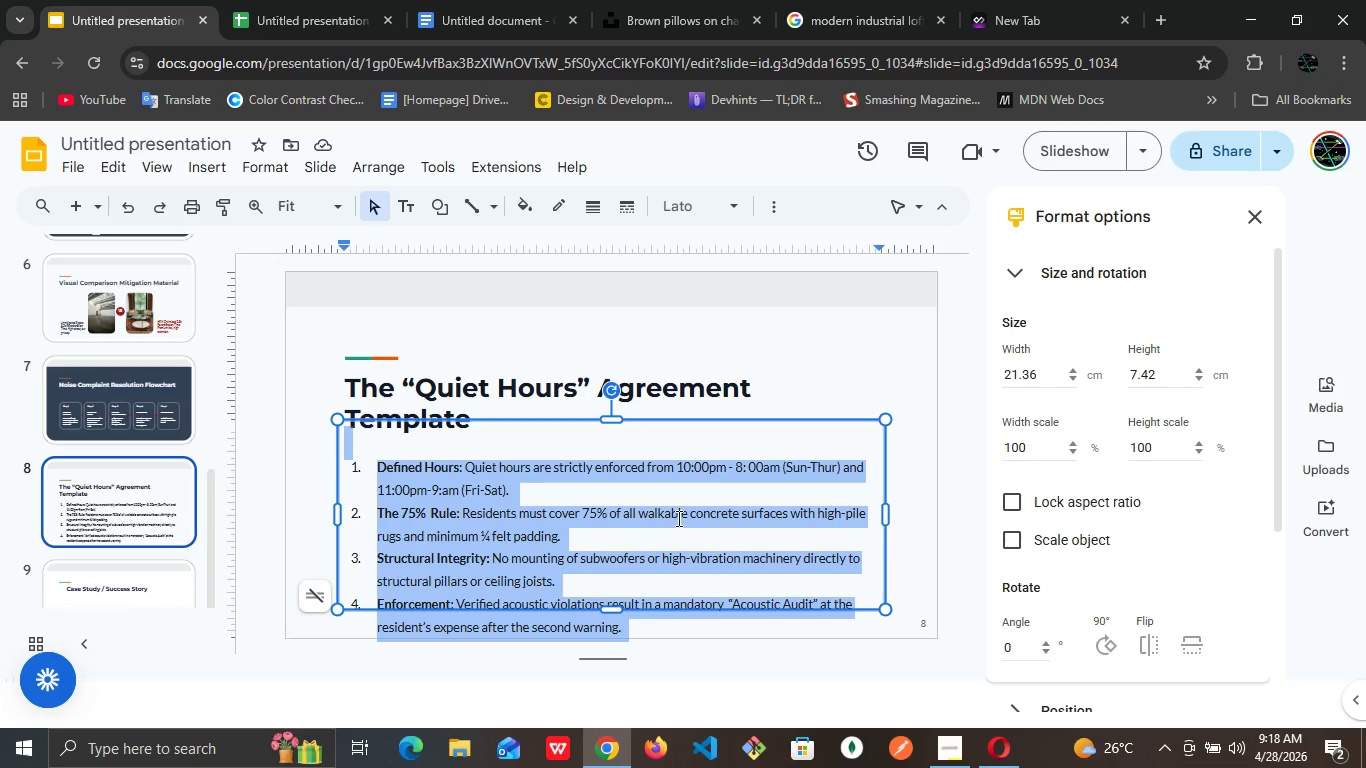 
hold_key(key=ControlLeft, duration=0.84)
 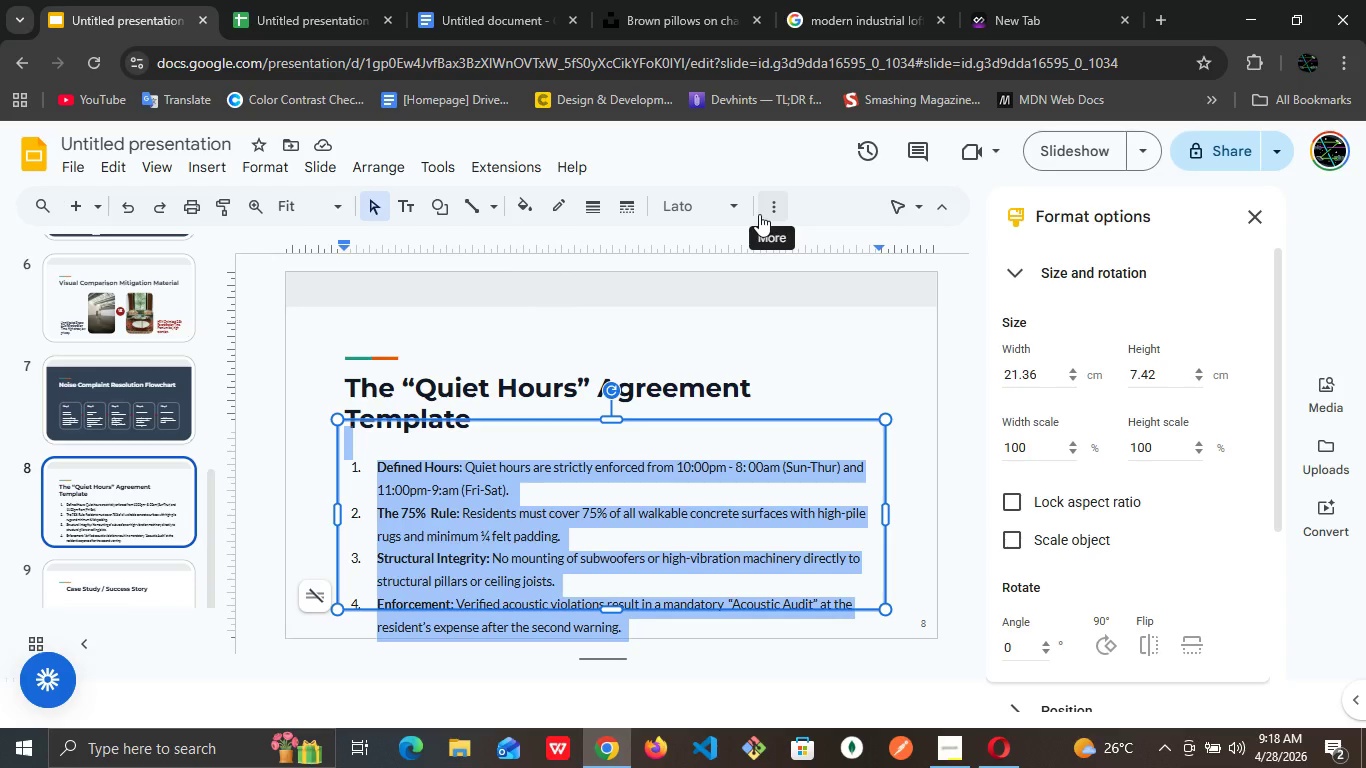 
left_click([769, 214])
 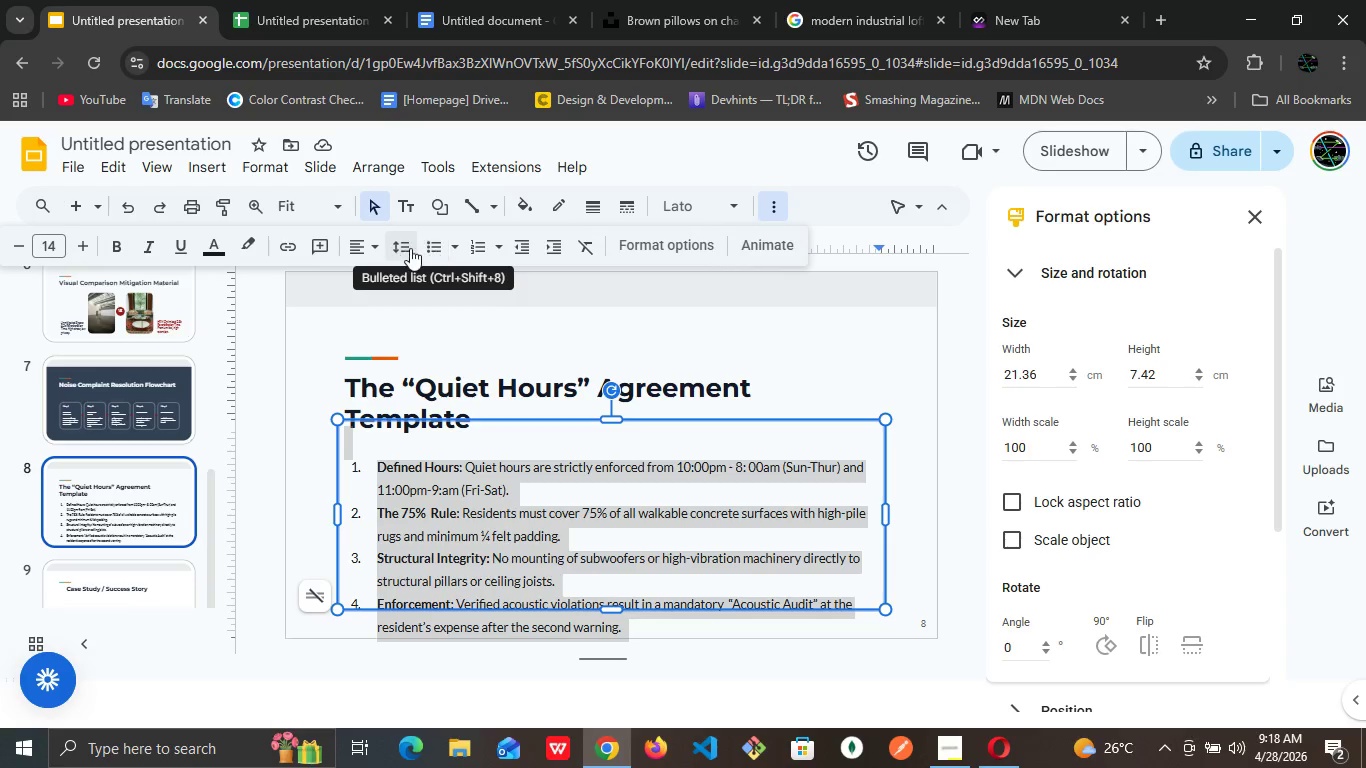 
left_click([409, 248])
 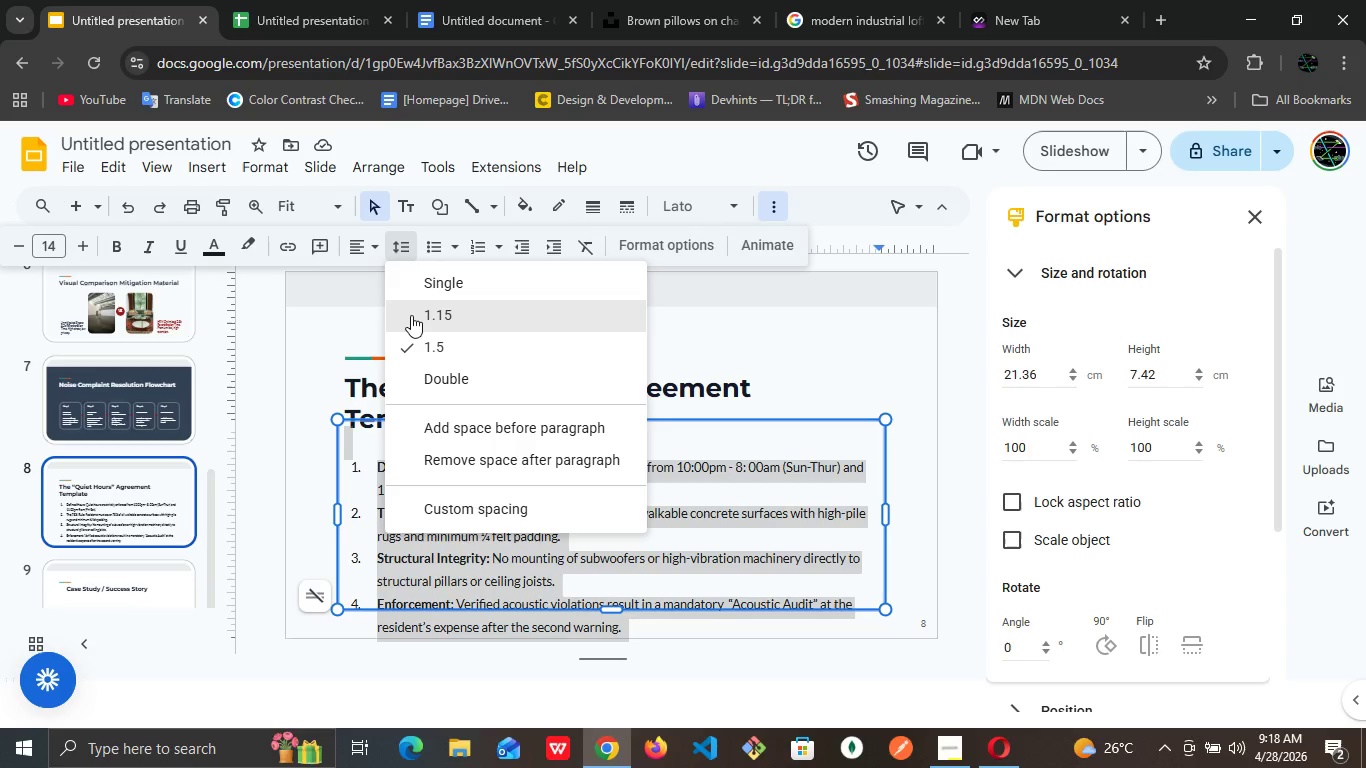 
left_click([417, 314])
 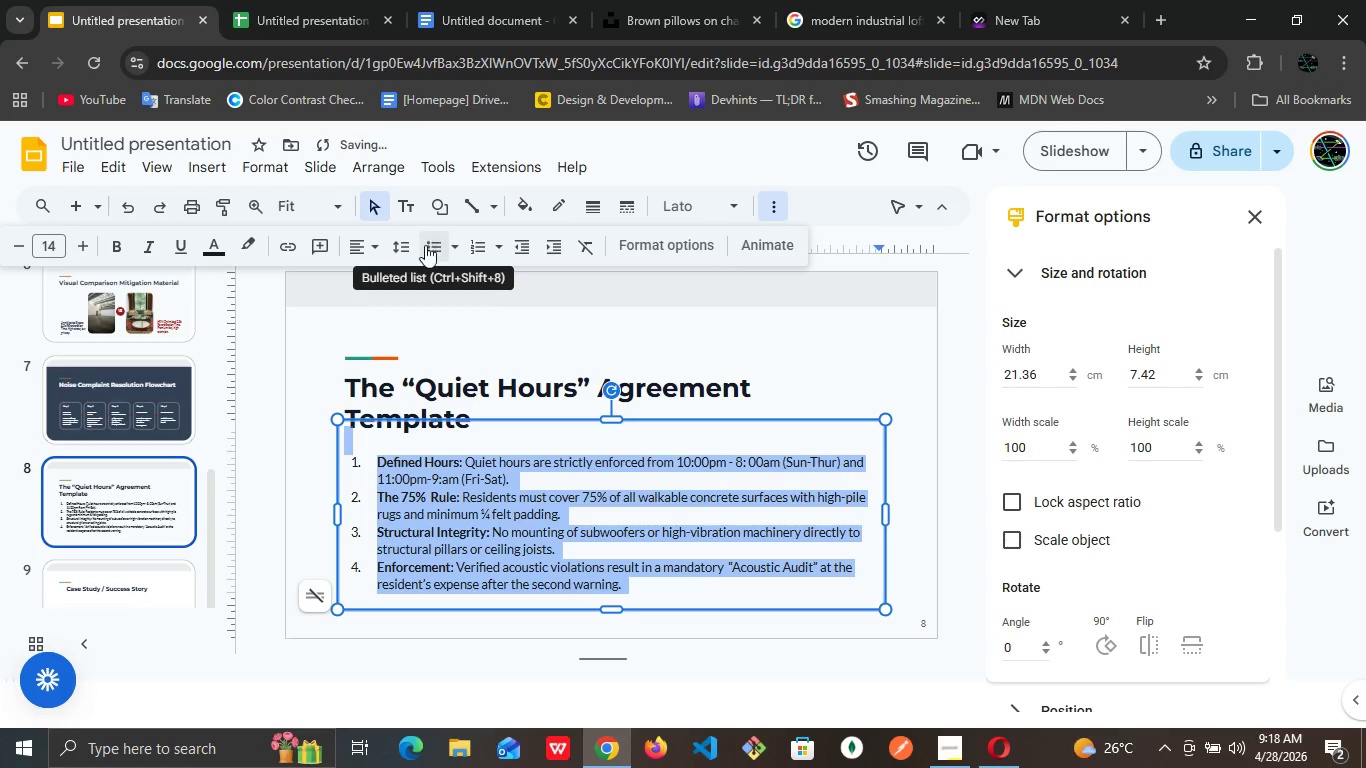 
left_click([415, 247])
 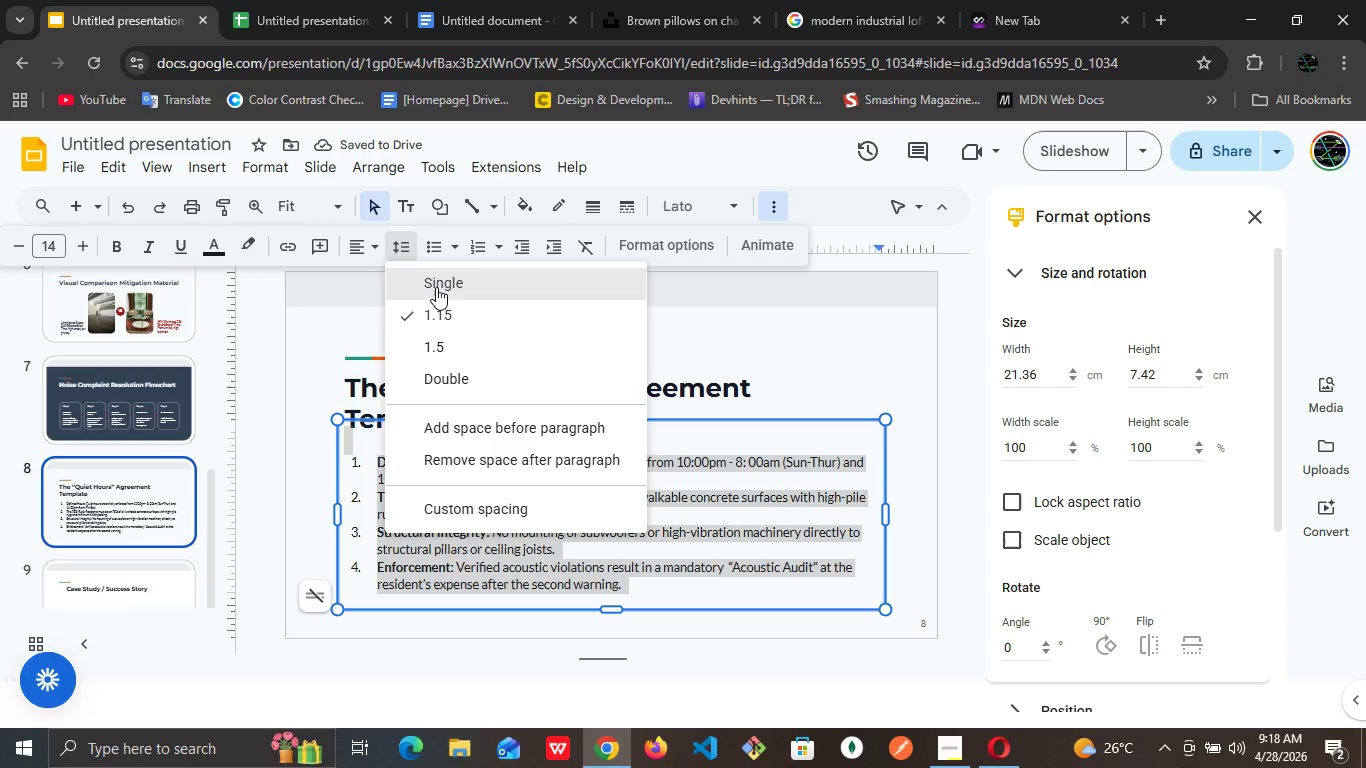 
left_click([436, 287])
 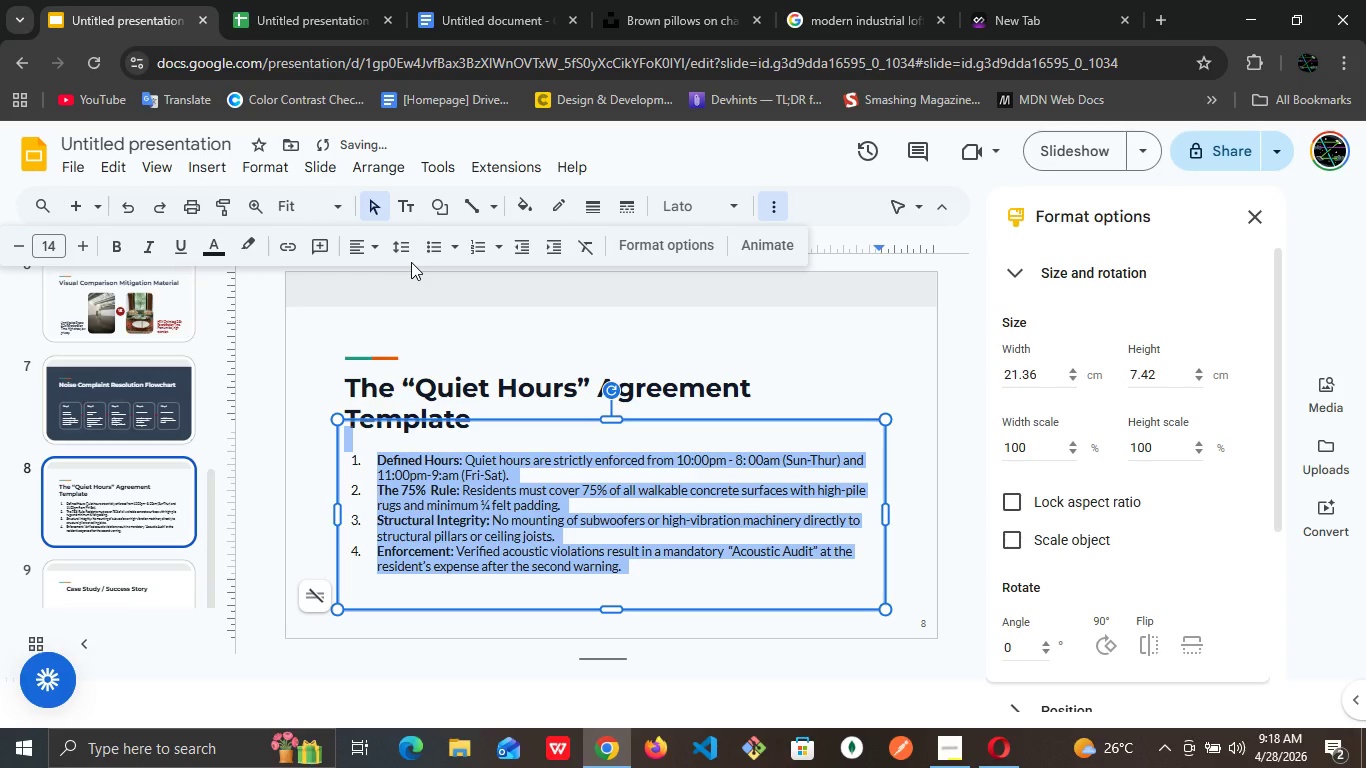 
key(Control+Z)
 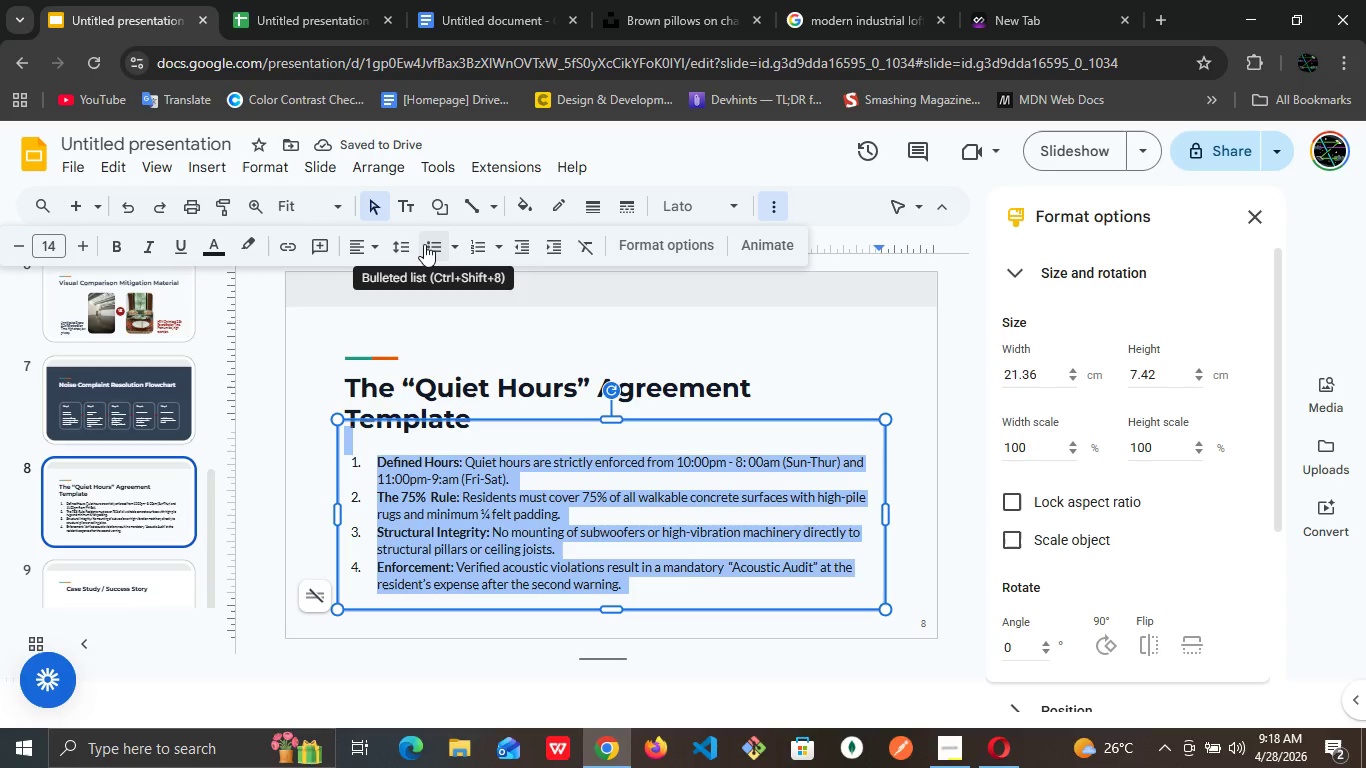 
left_click([411, 243])
 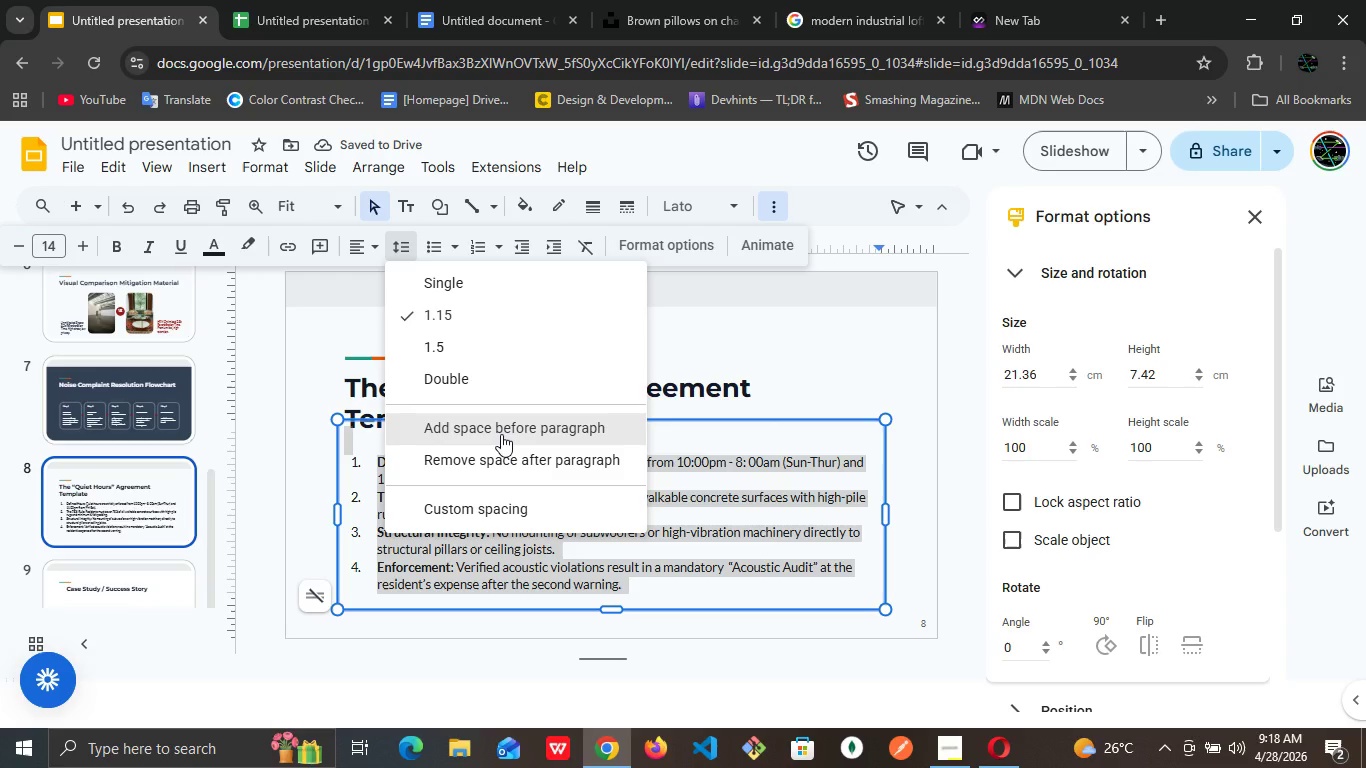 
left_click([501, 434])
 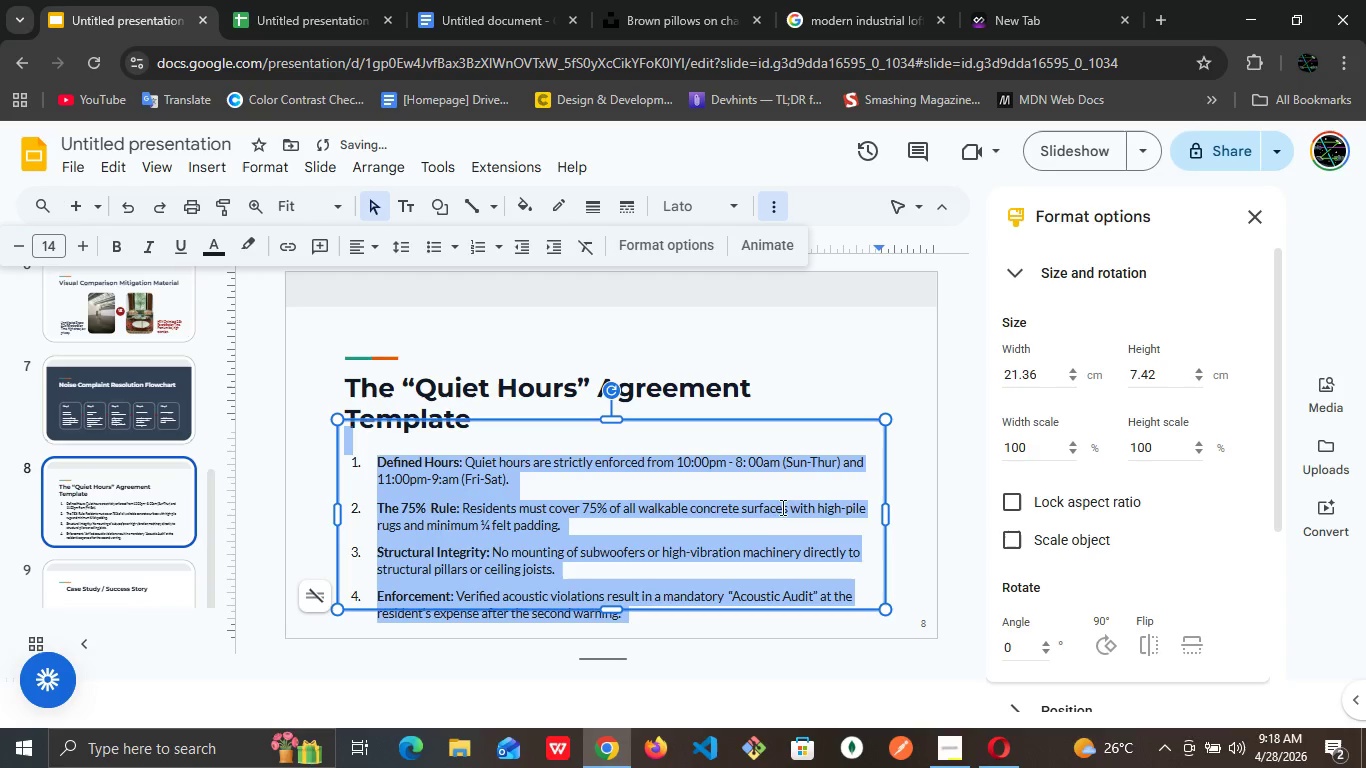 
left_click([964, 498])
 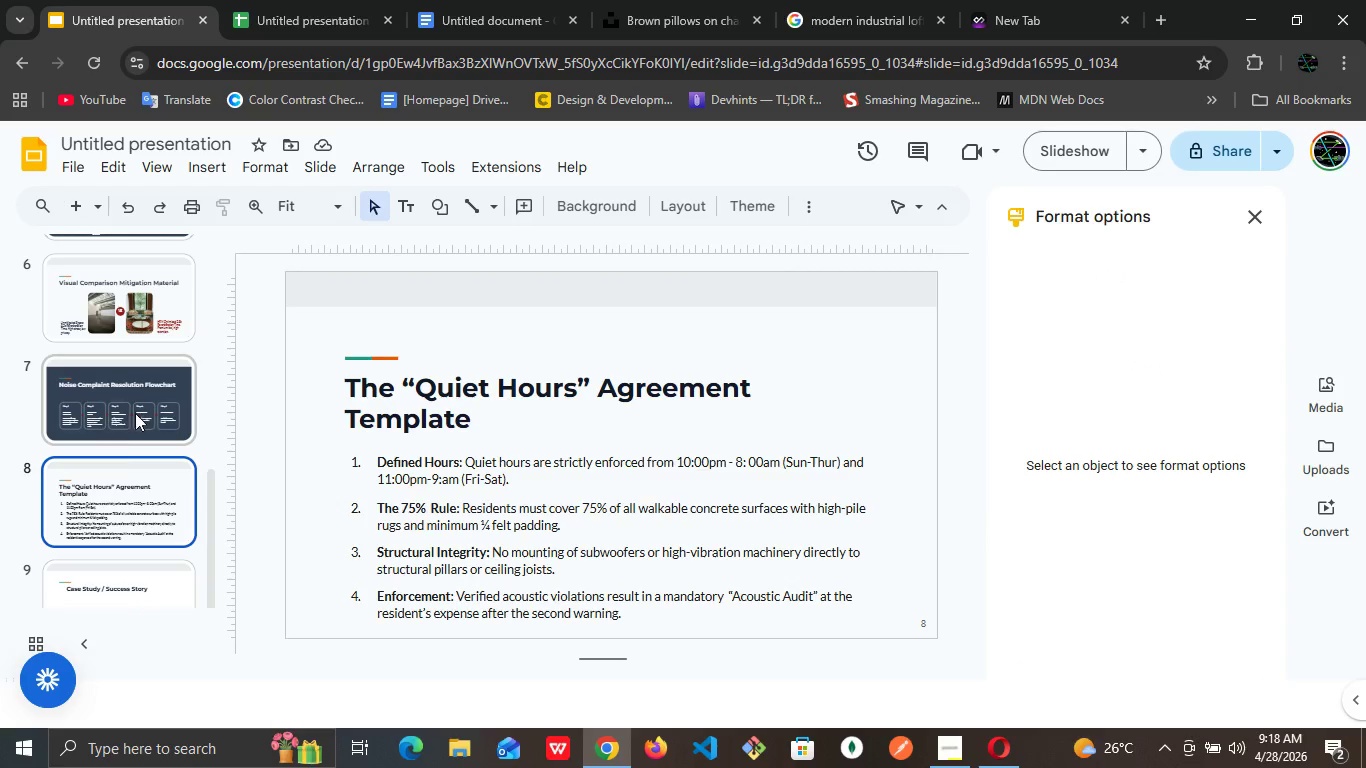 
left_click([117, 572])
 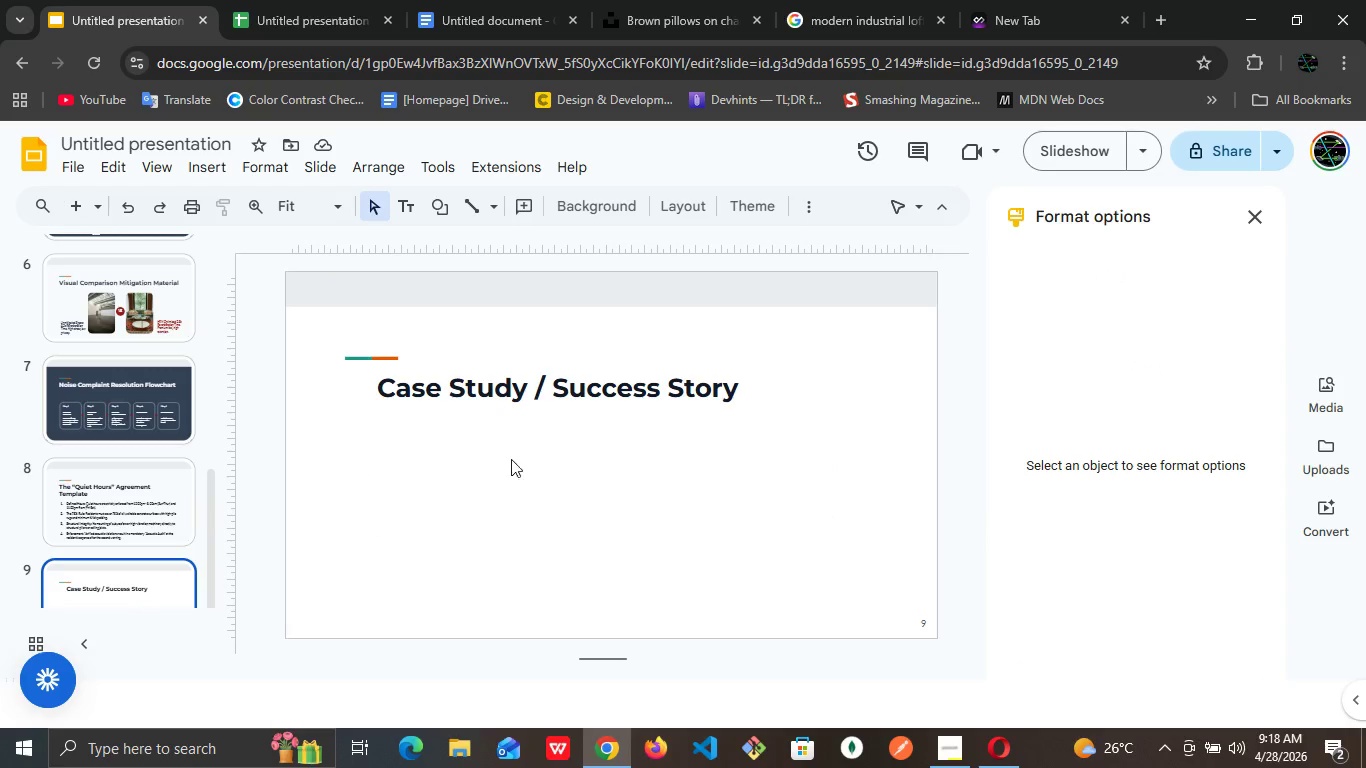 
double_click([540, 411])
 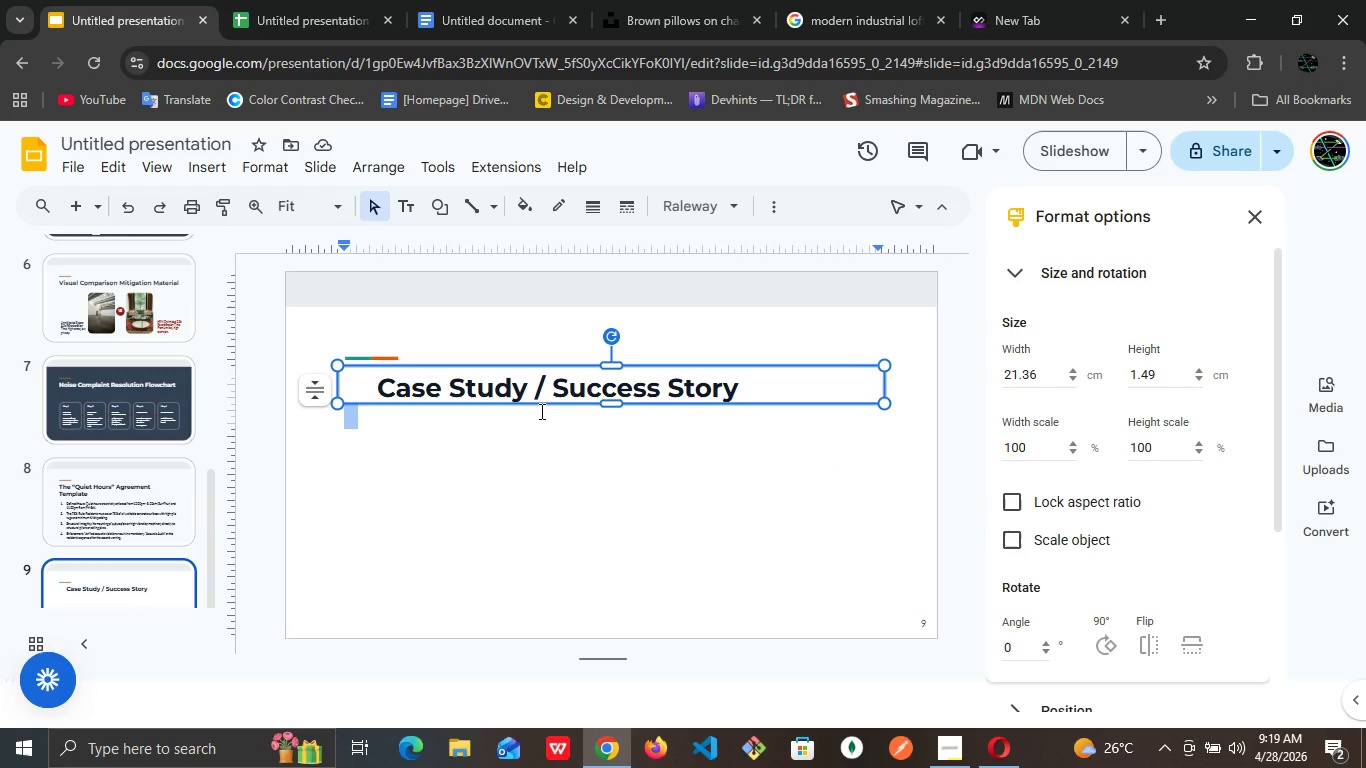 
triple_click([540, 411])
 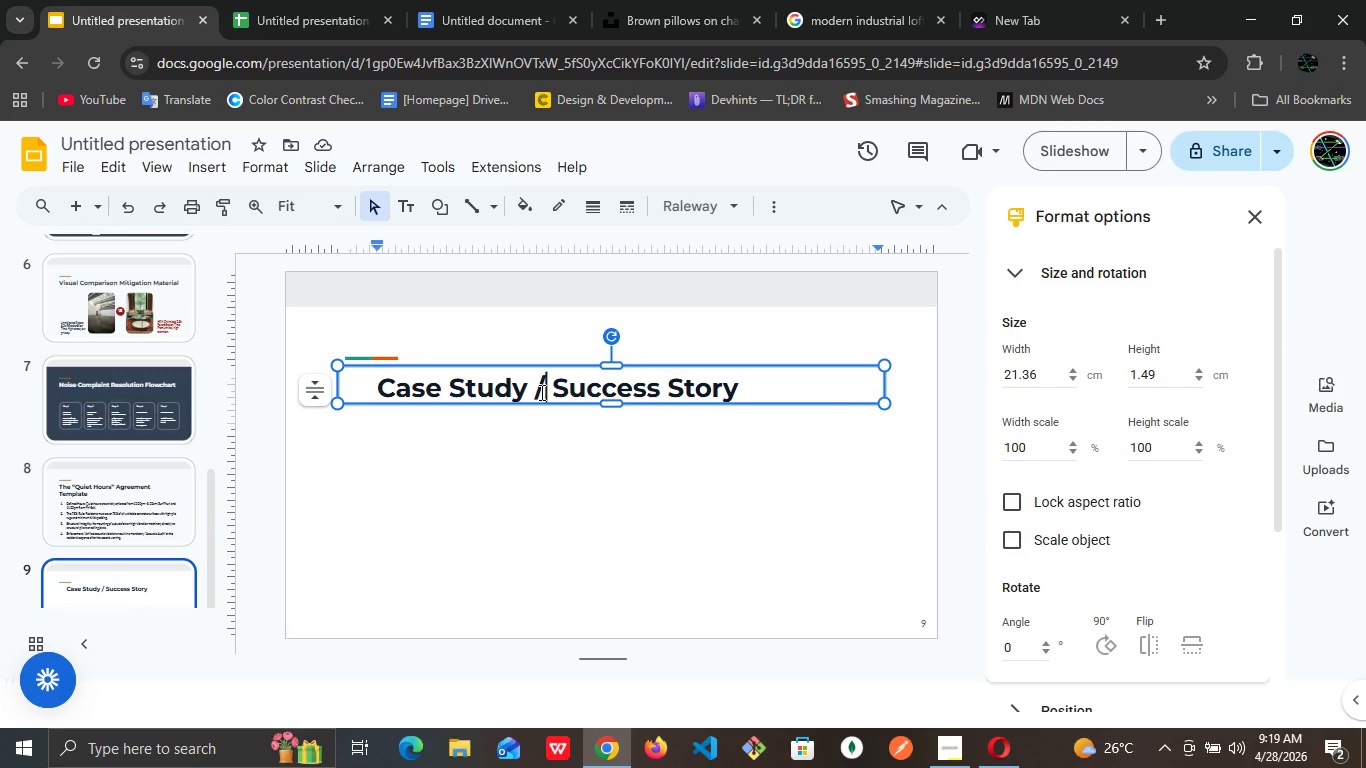 
double_click([540, 392])
 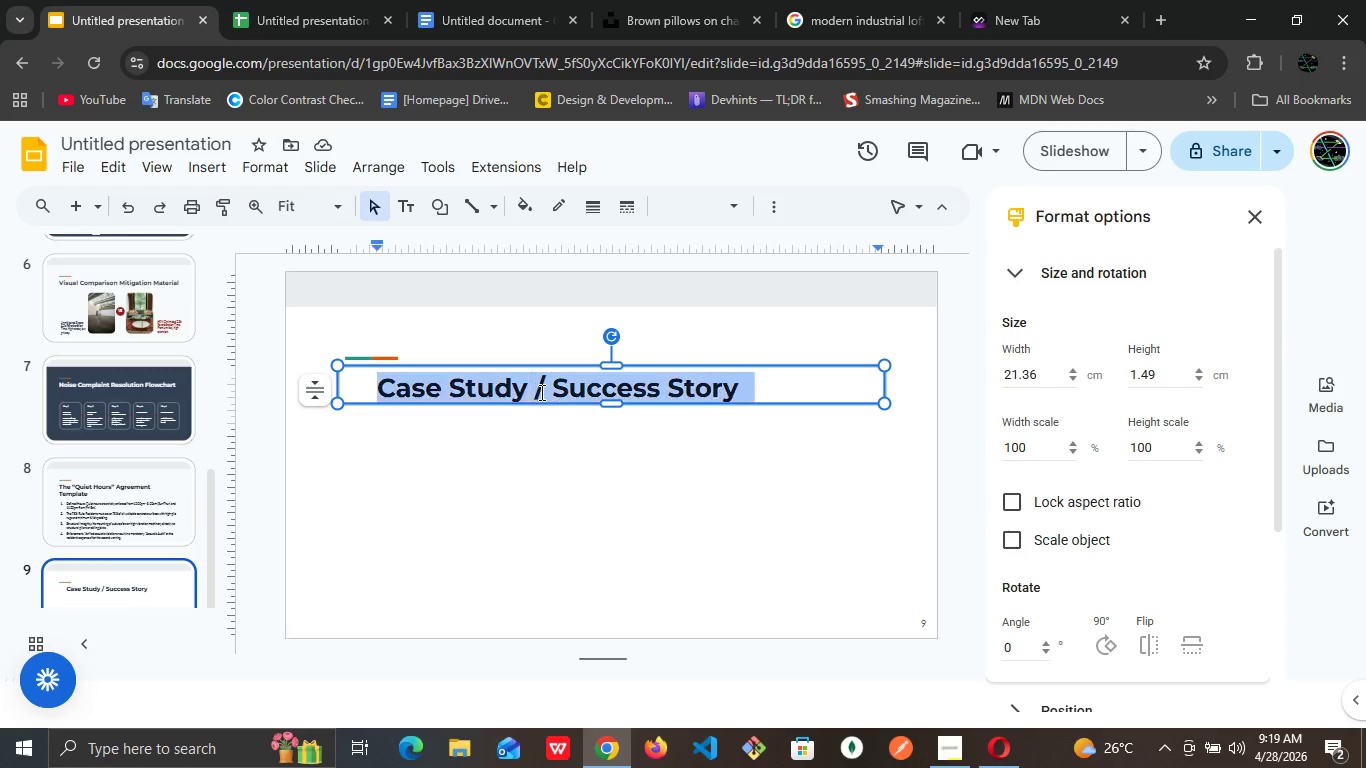 
triple_click([540, 392])
 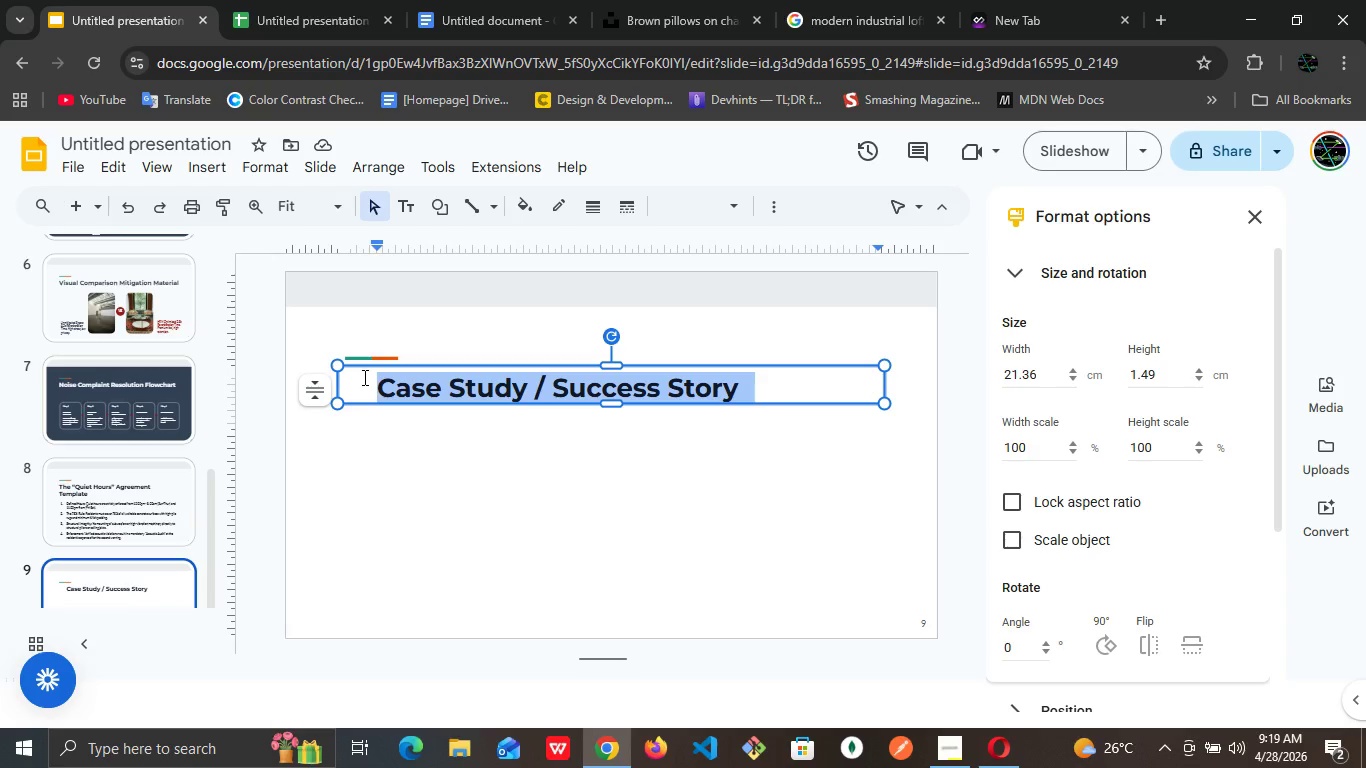 
left_click([370, 385])
 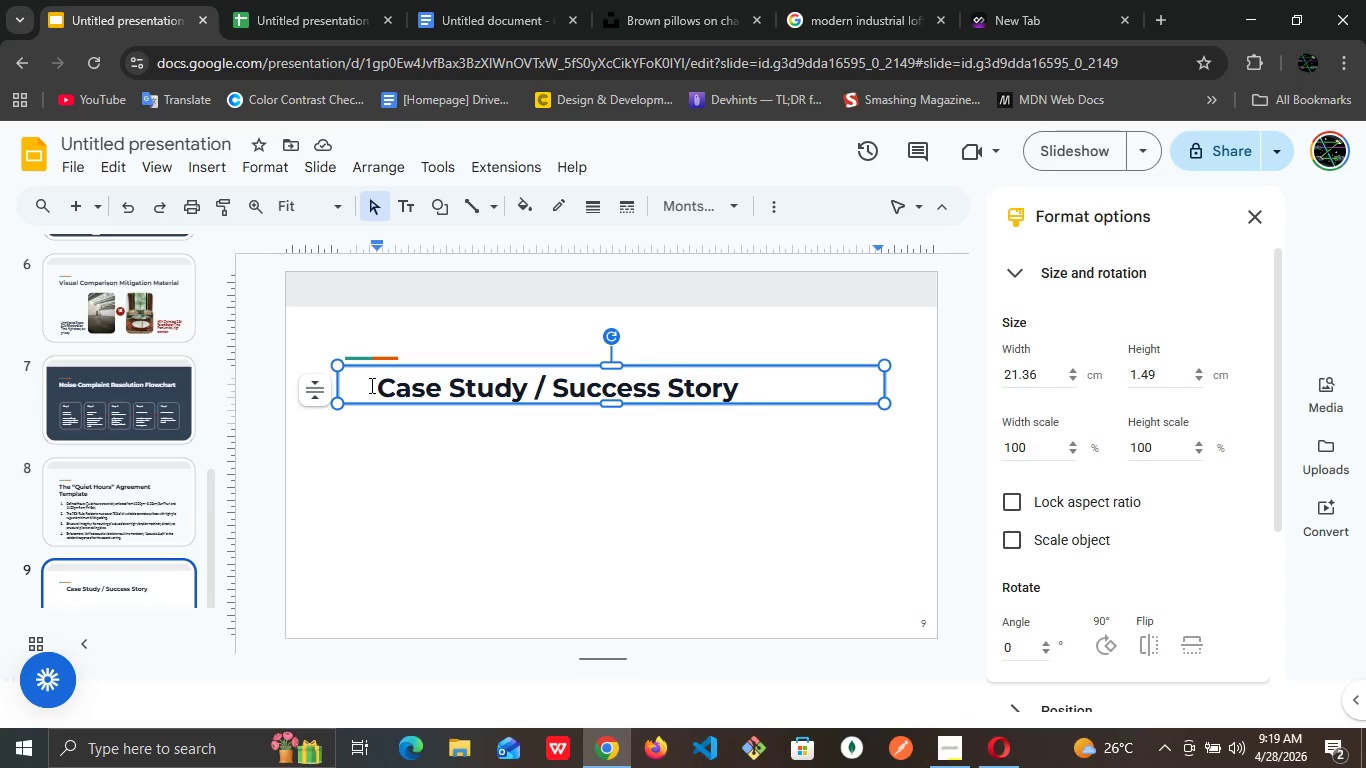 
key(Backspace)
 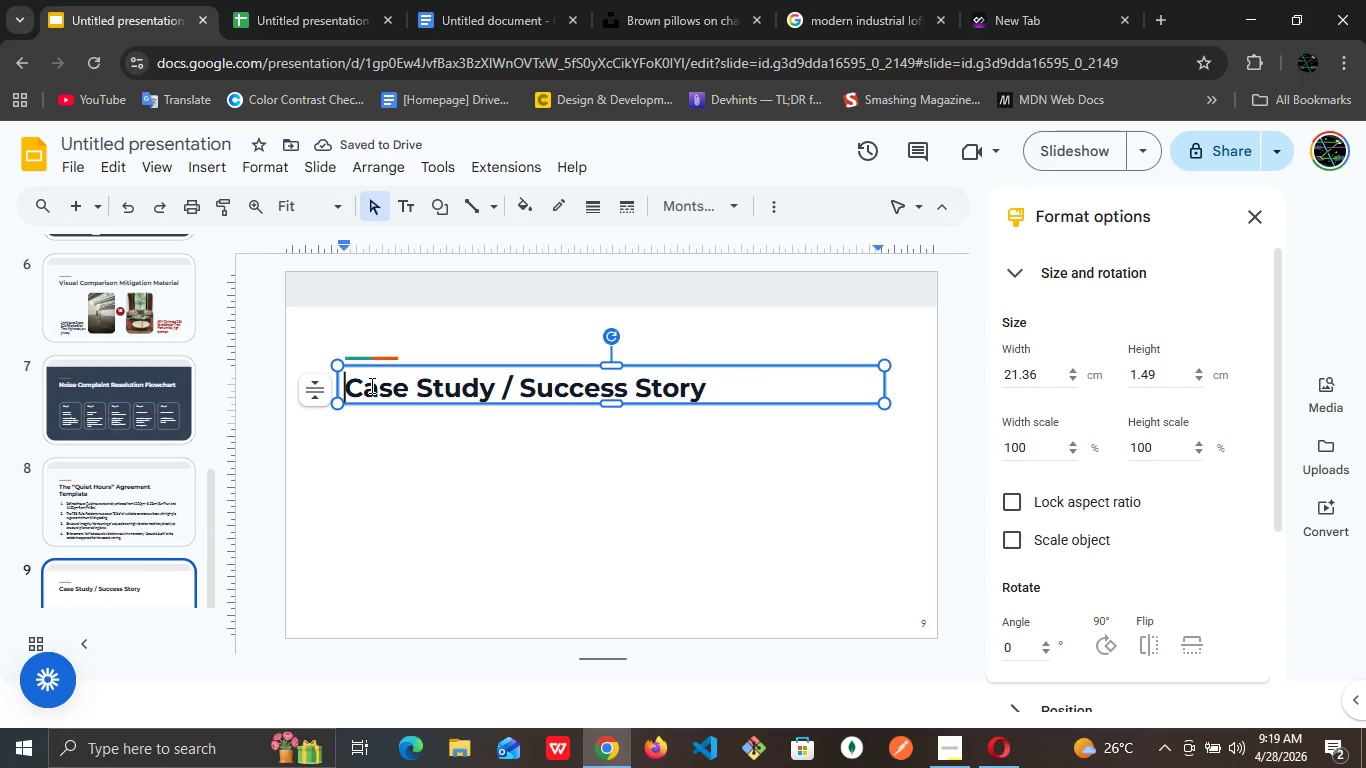 
wait(10.09)
 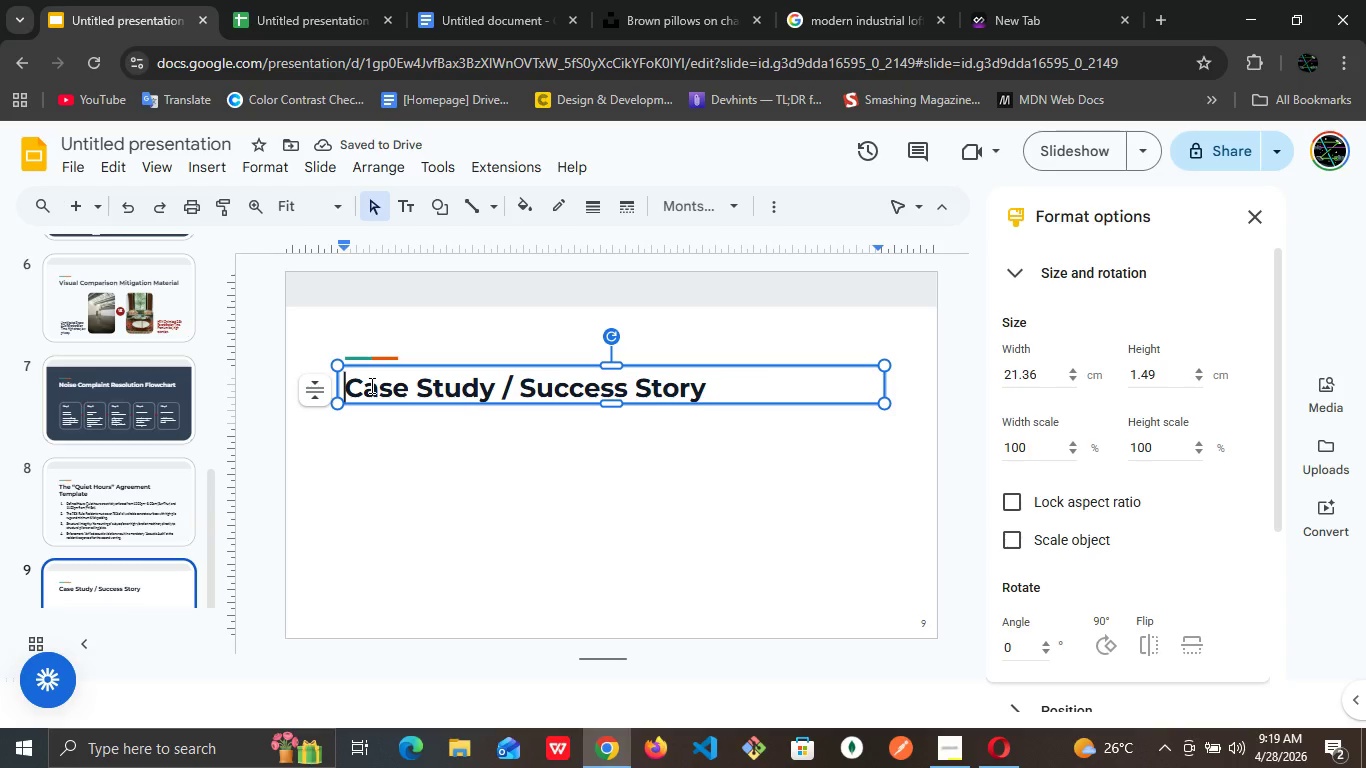 
left_click([123, 592])
 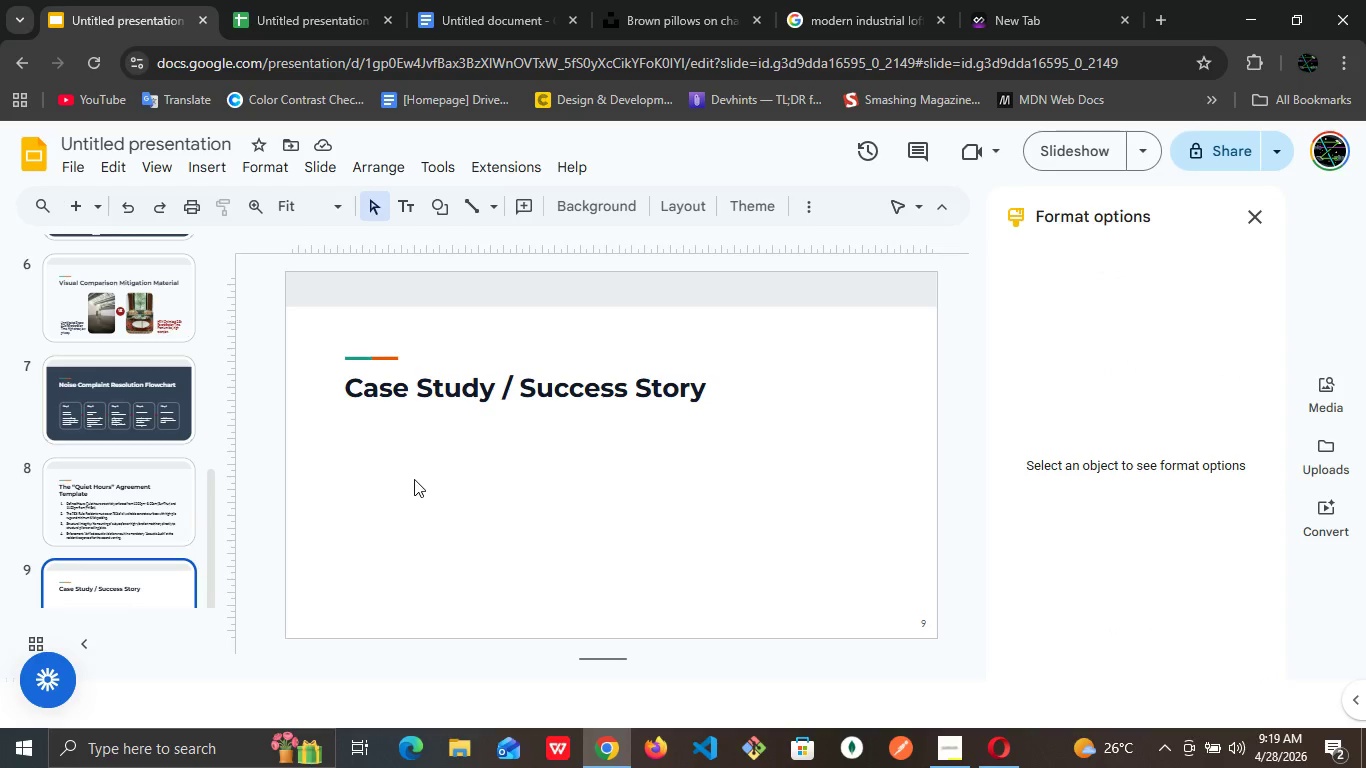 
wait(7.77)
 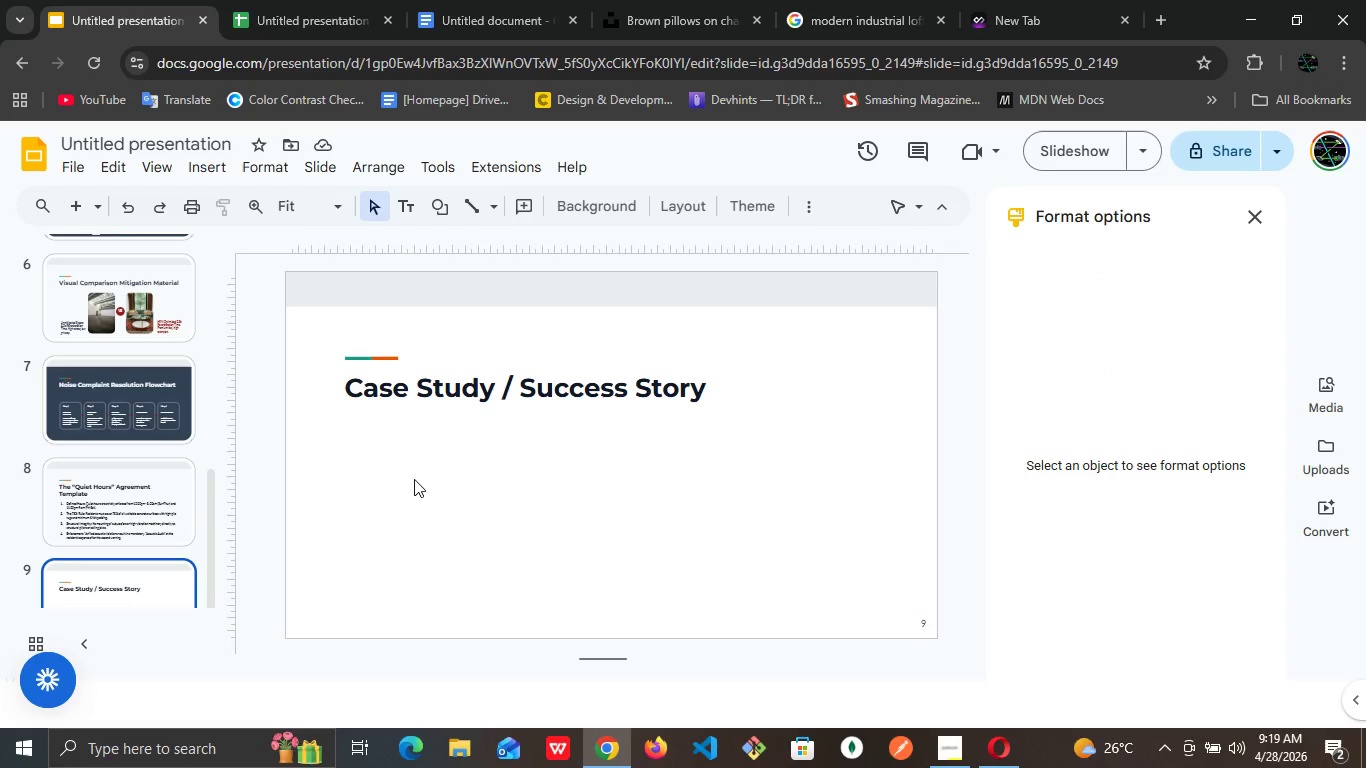 
left_click([587, 555])
 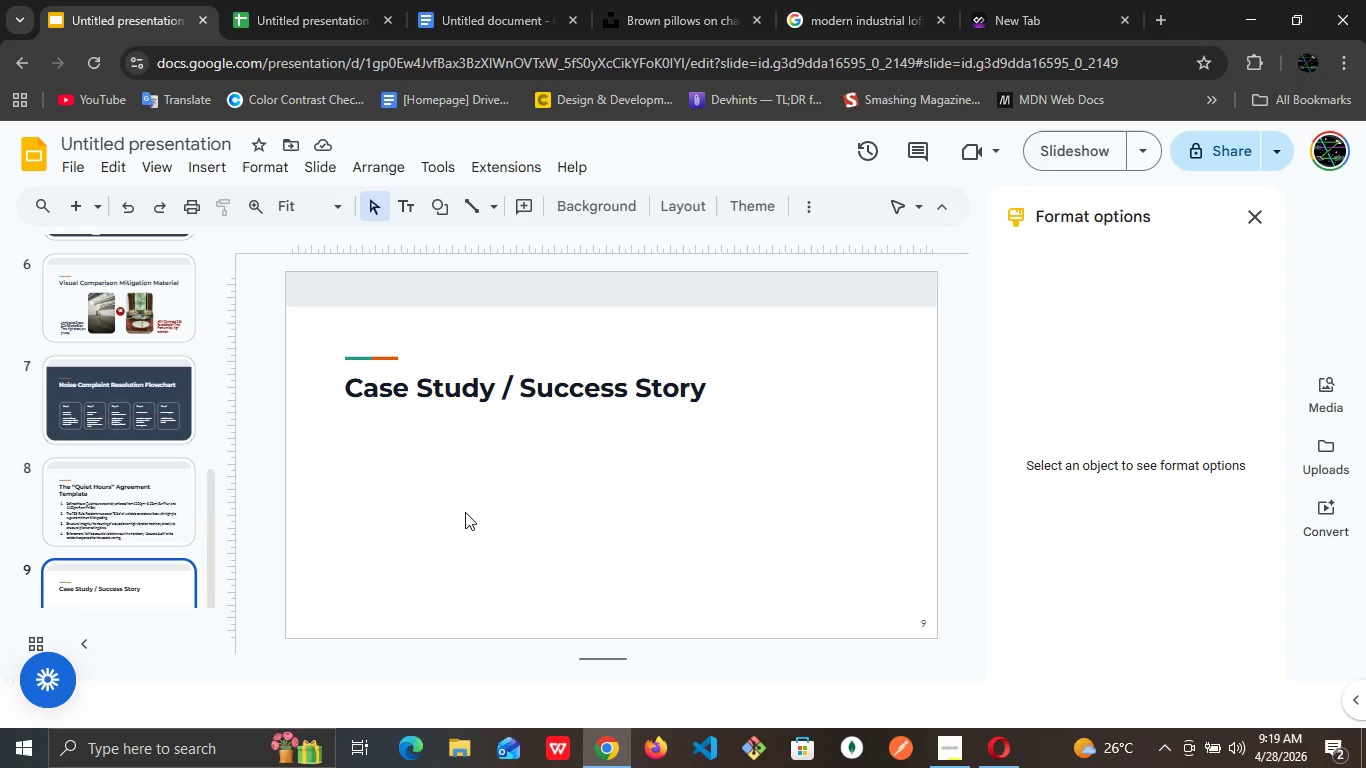 
left_click([465, 512])
 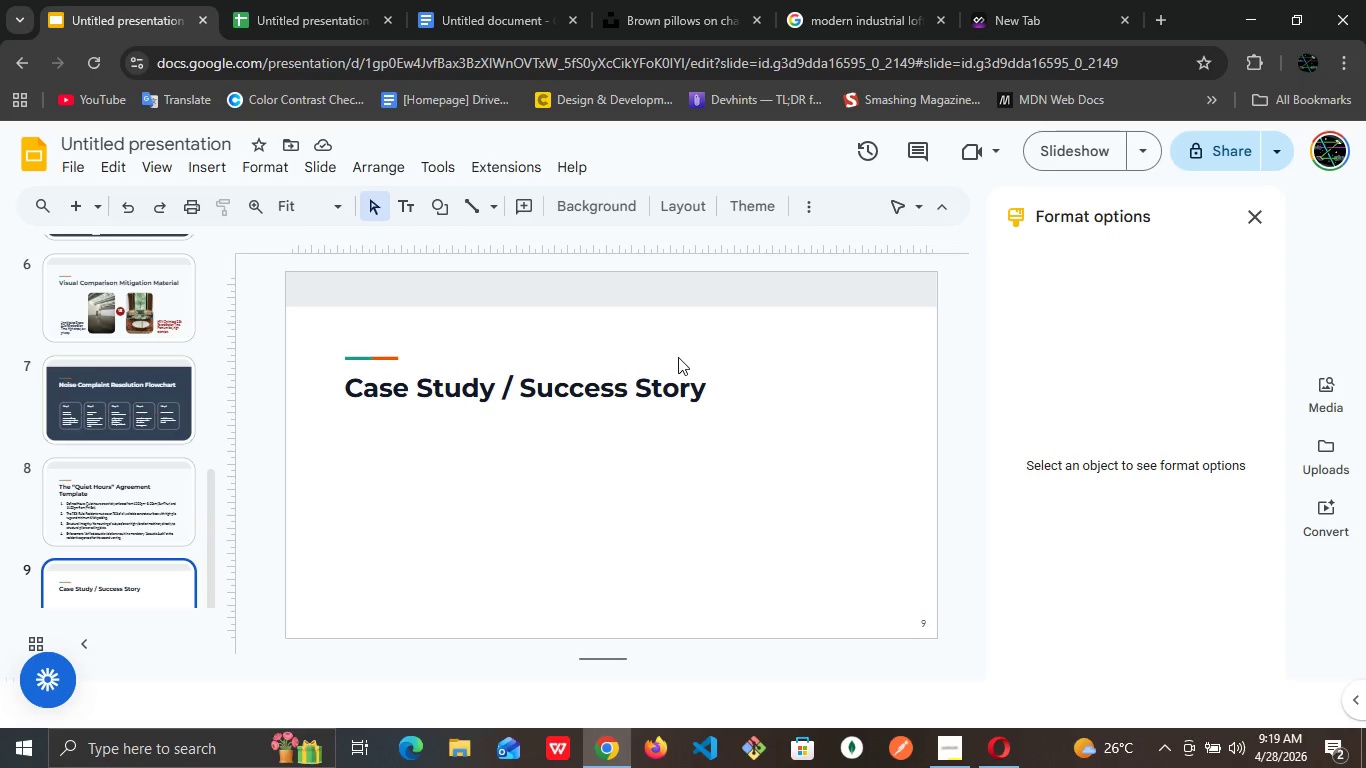 
left_click([685, 334])
 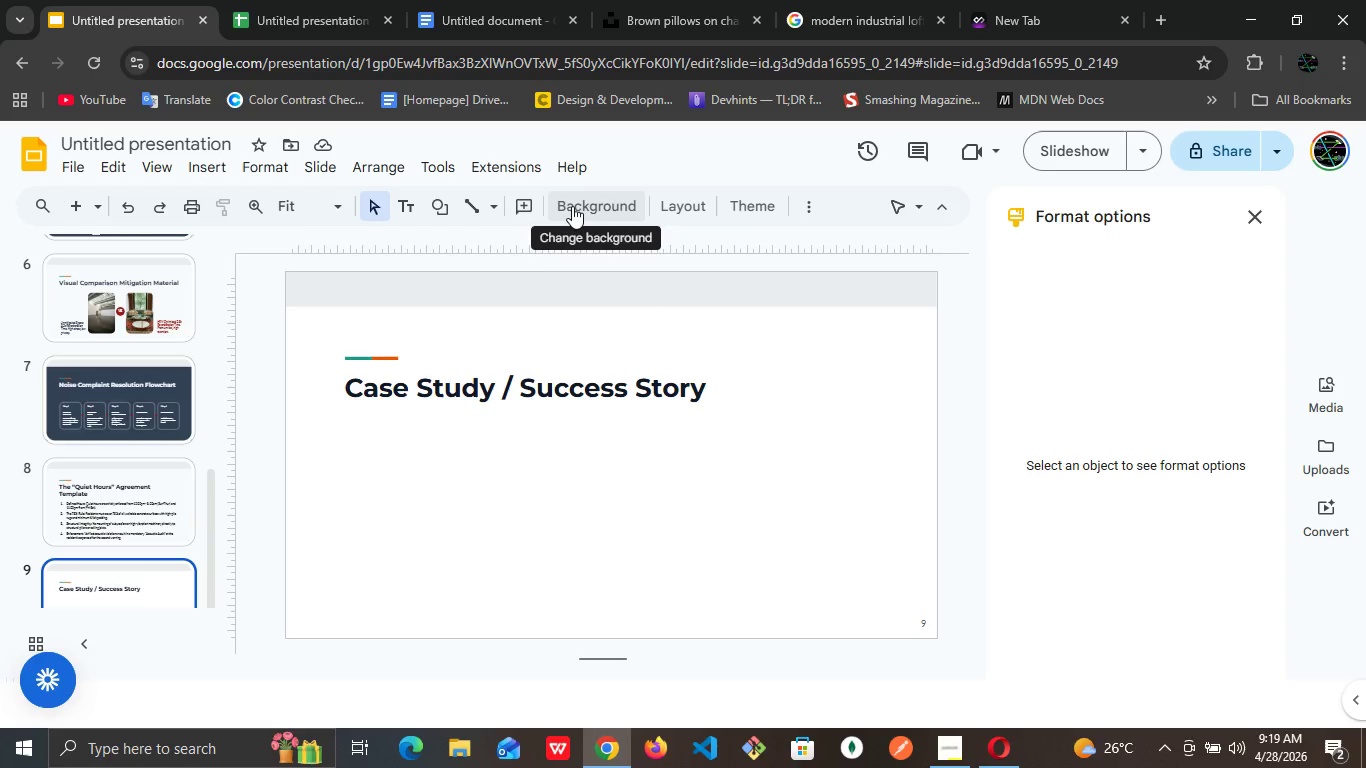 
left_click([572, 206])
 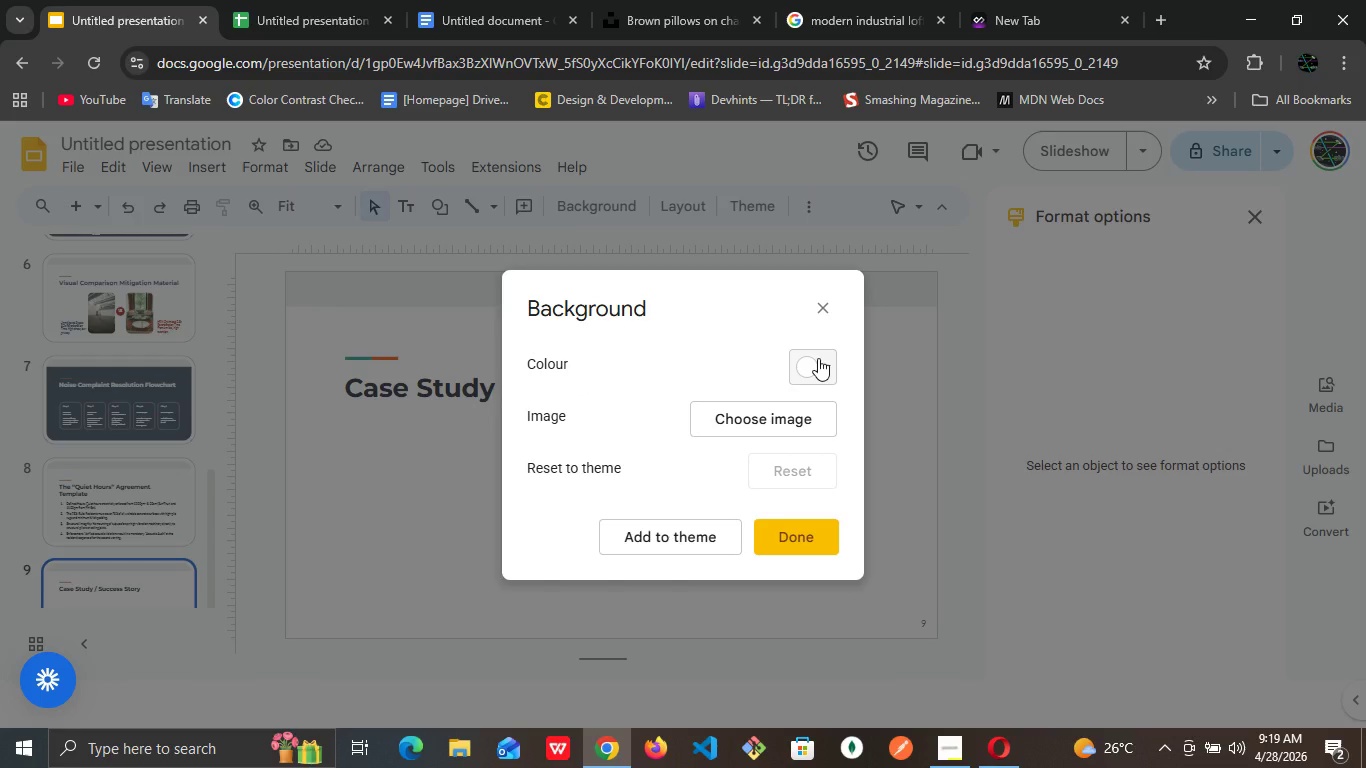 
left_click([832, 358])
 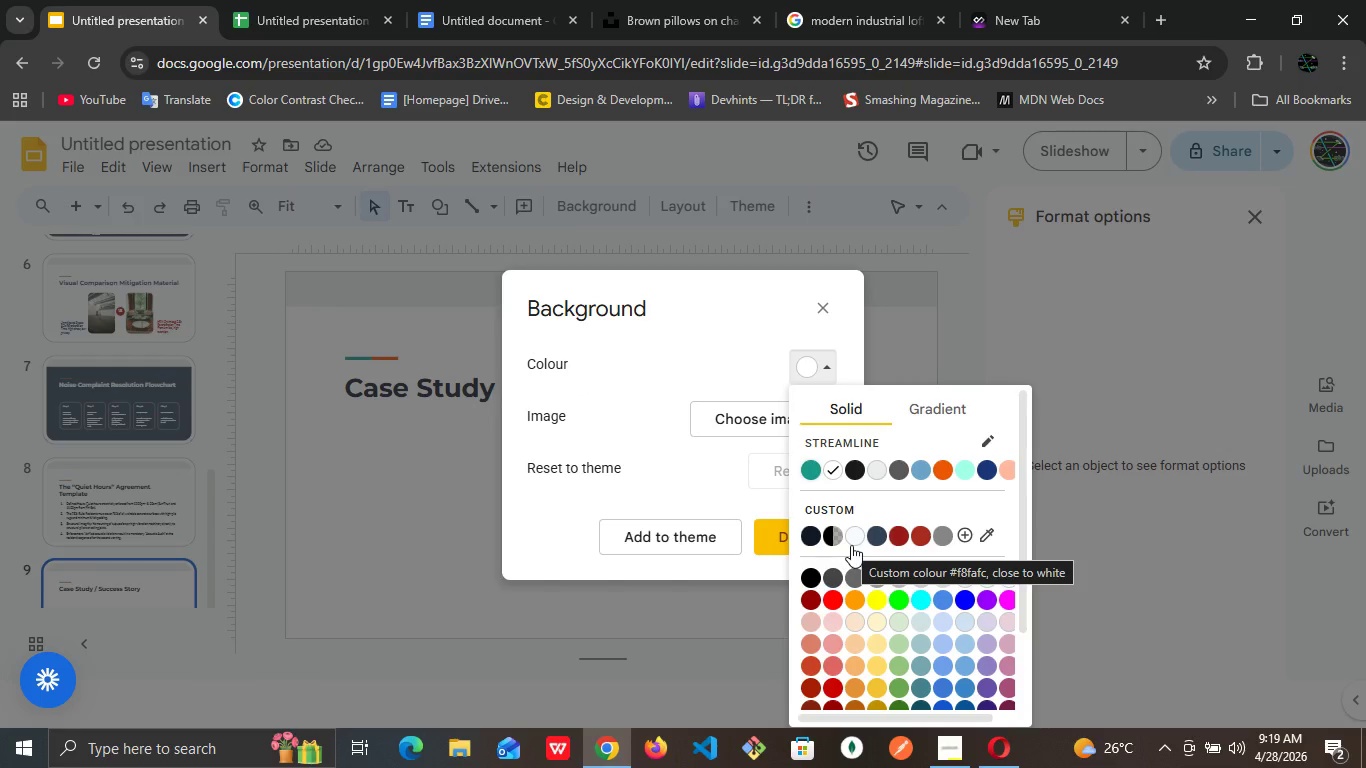 
wait(30.02)
 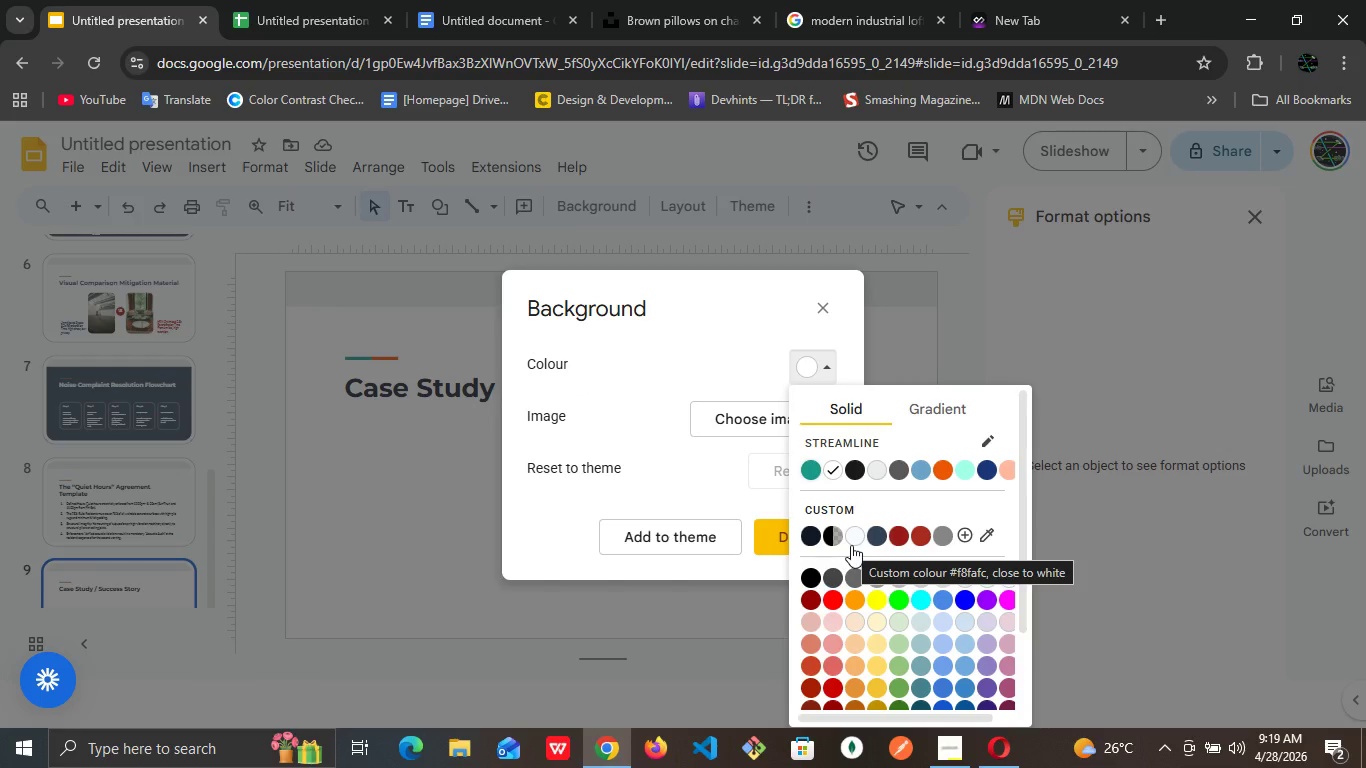 
left_click([851, 545])
 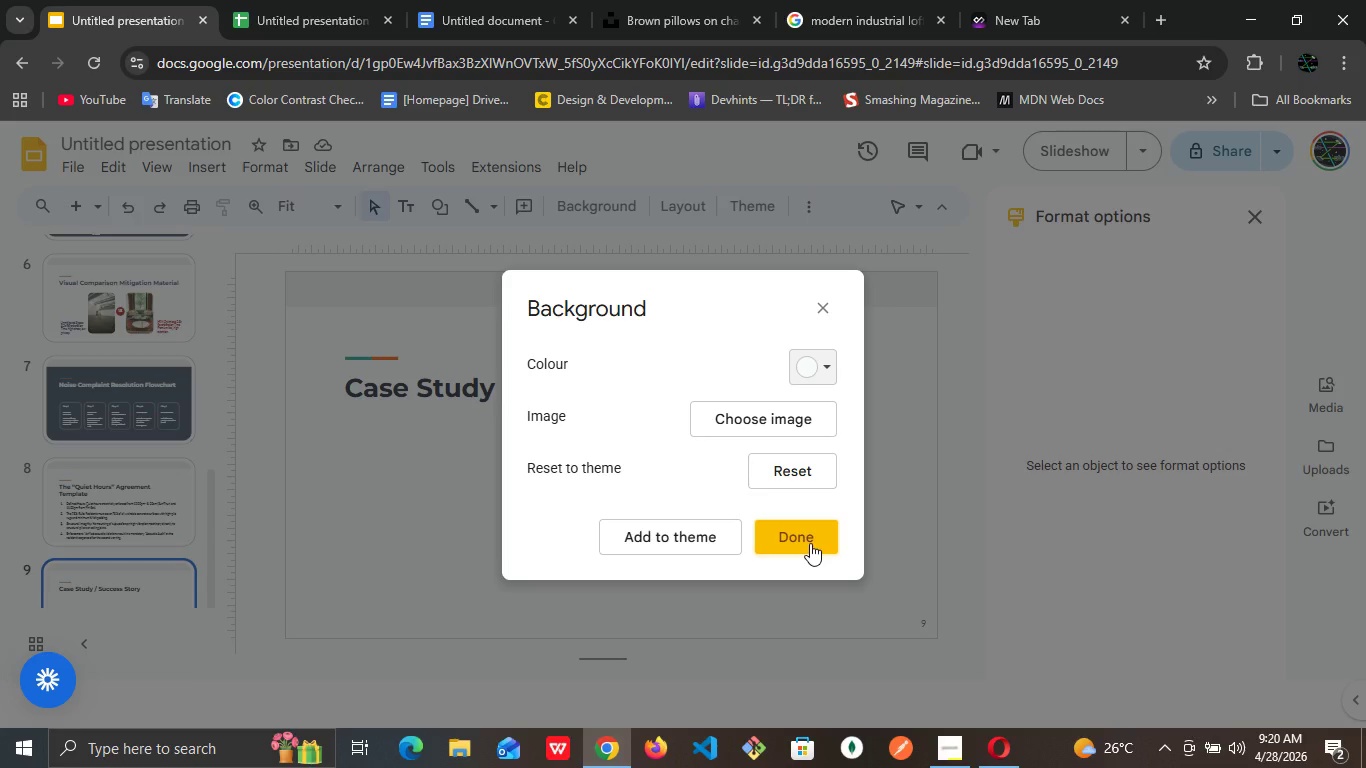 
wait(26.38)
 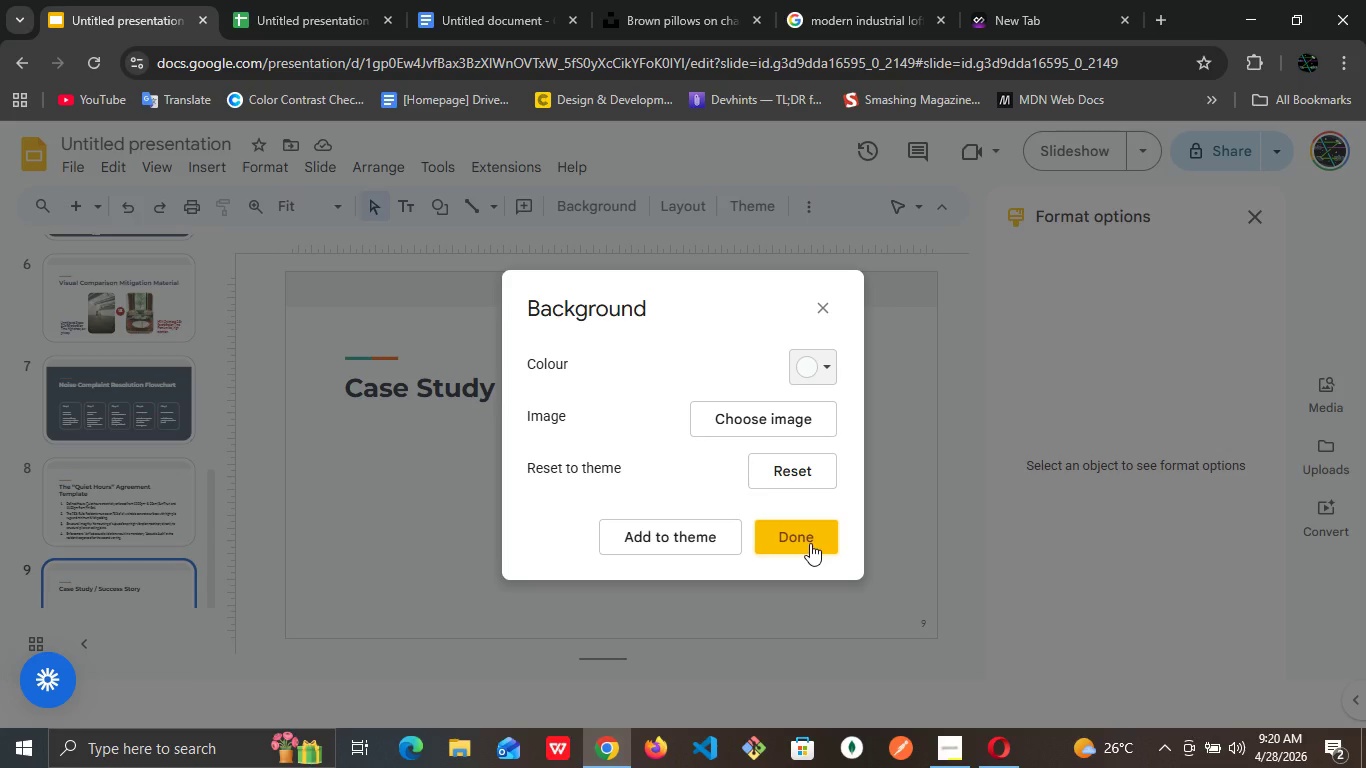 
left_click([810, 543])
 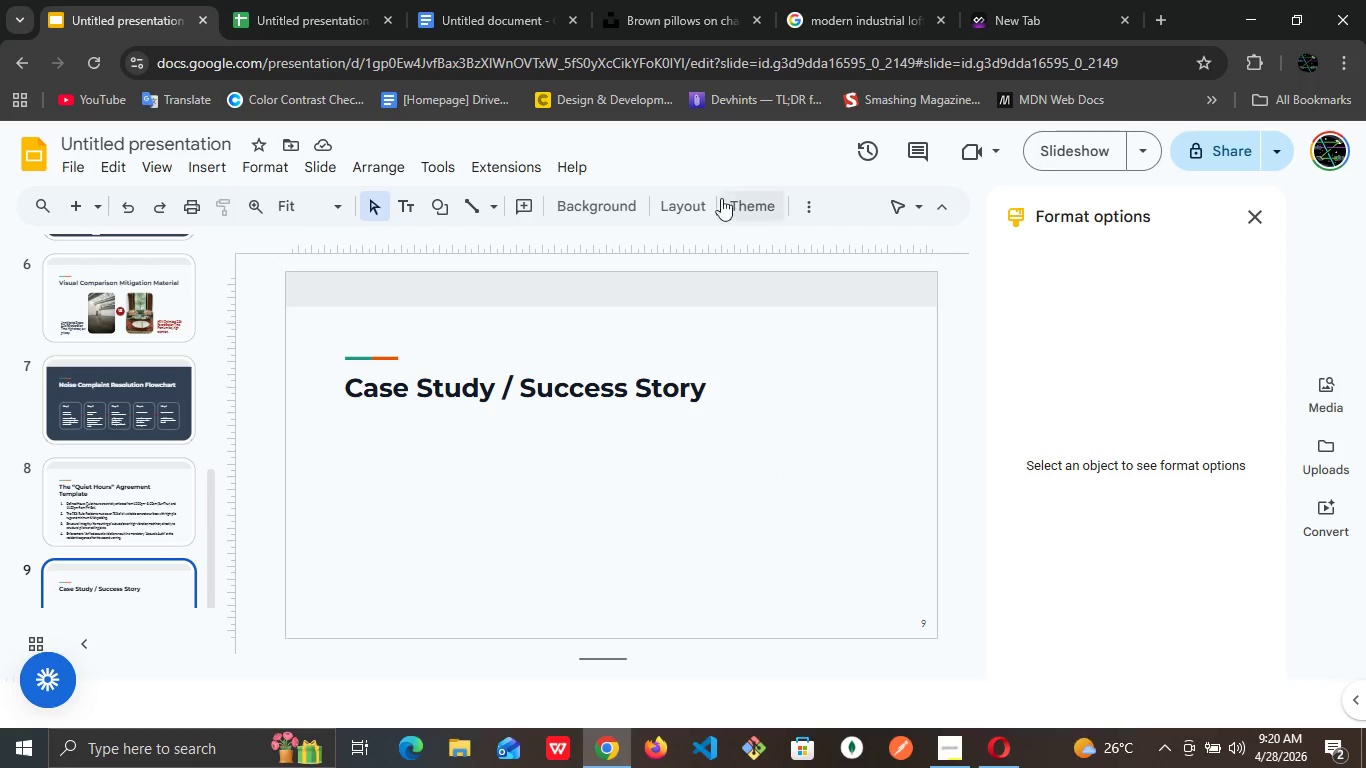 
left_click([664, 214])
 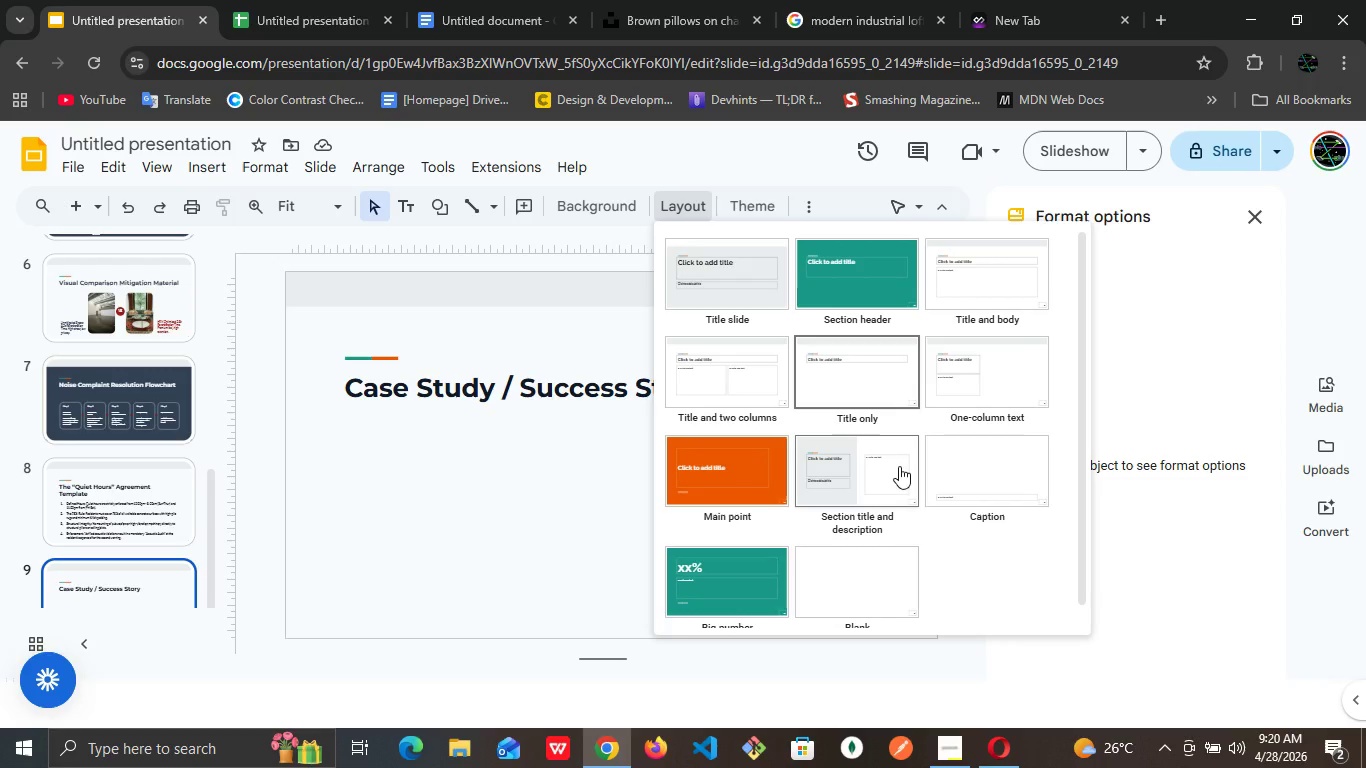 
left_click([879, 467])
 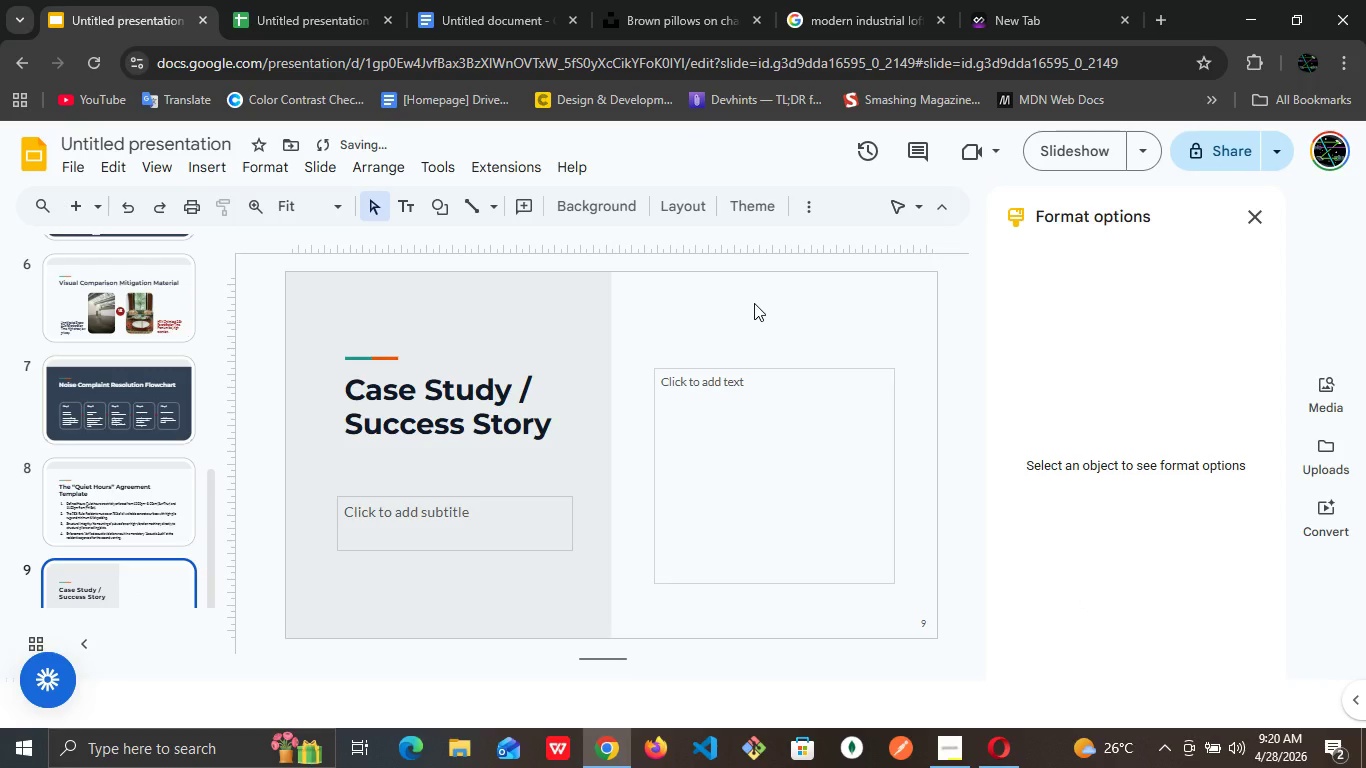 
left_click([754, 302])
 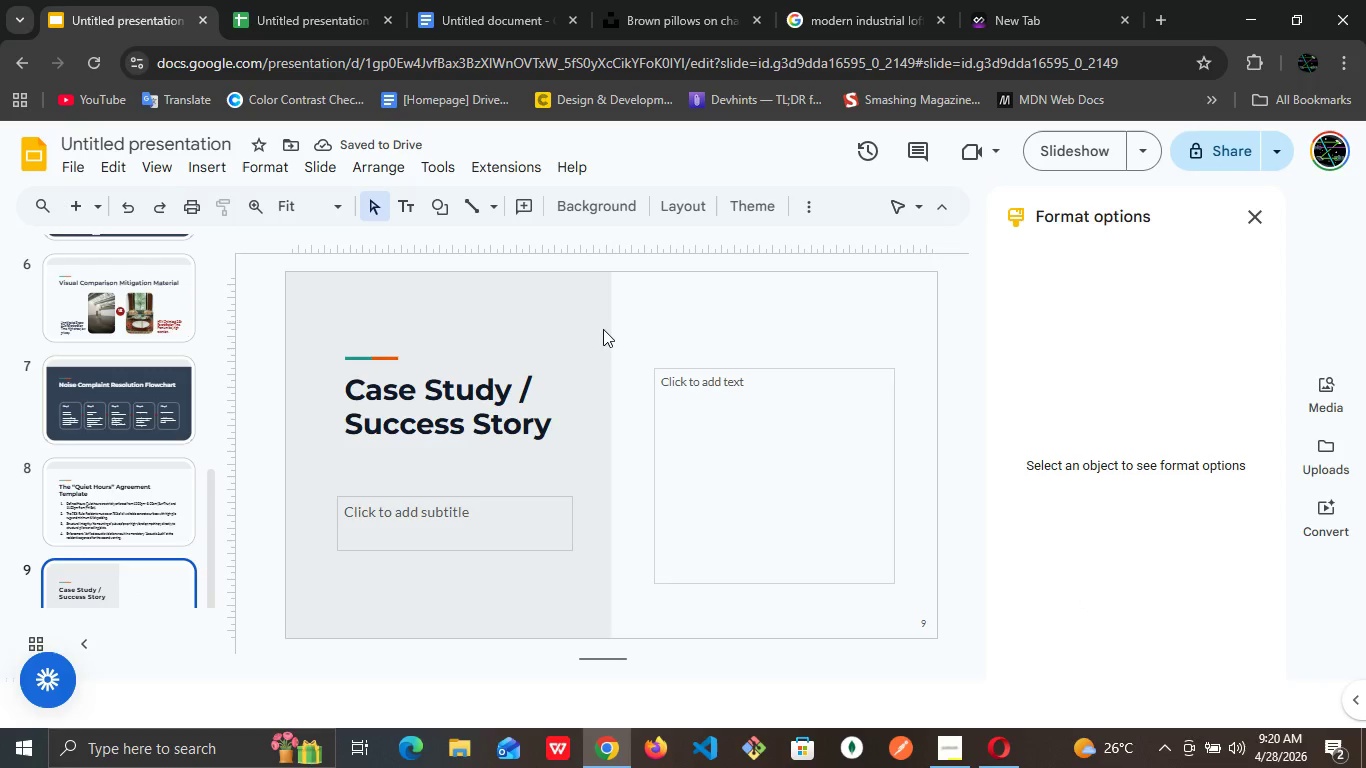 
left_click([569, 329])
 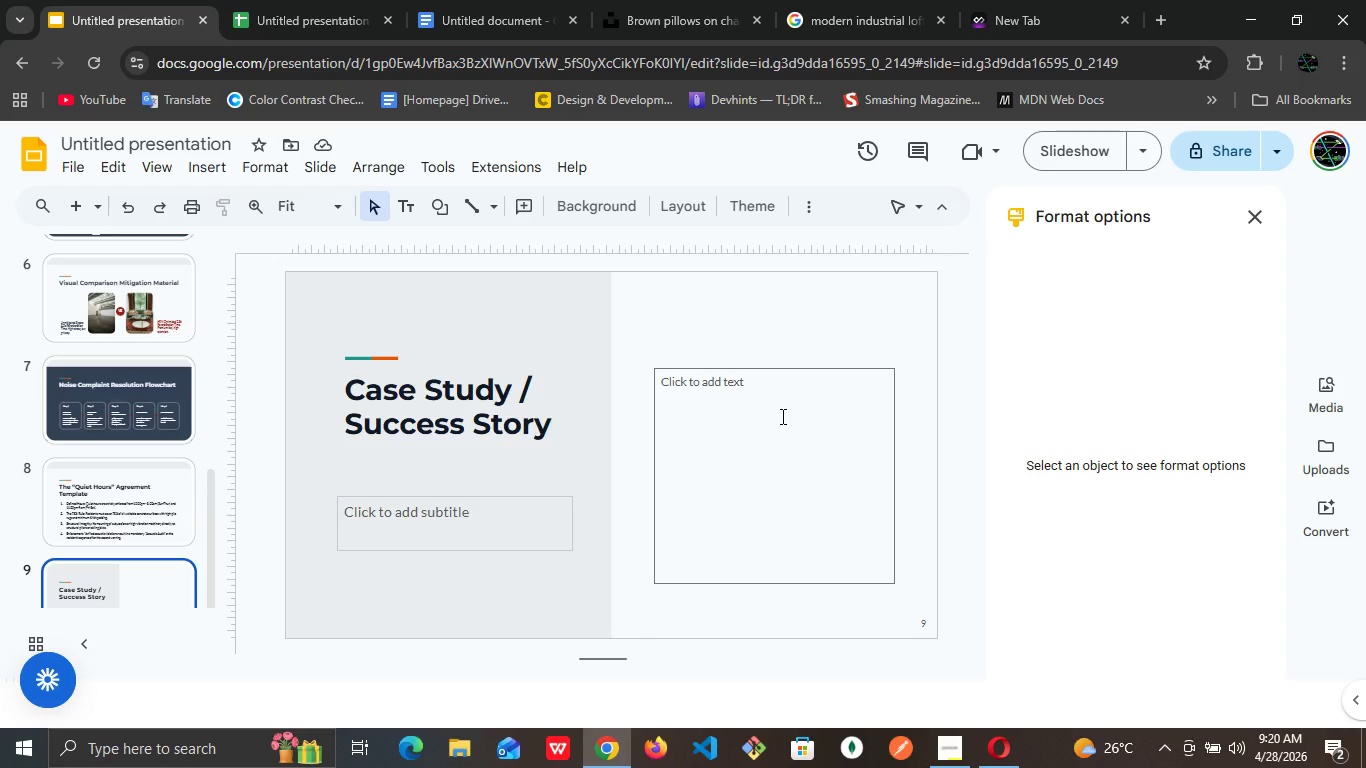 
left_click([781, 416])
 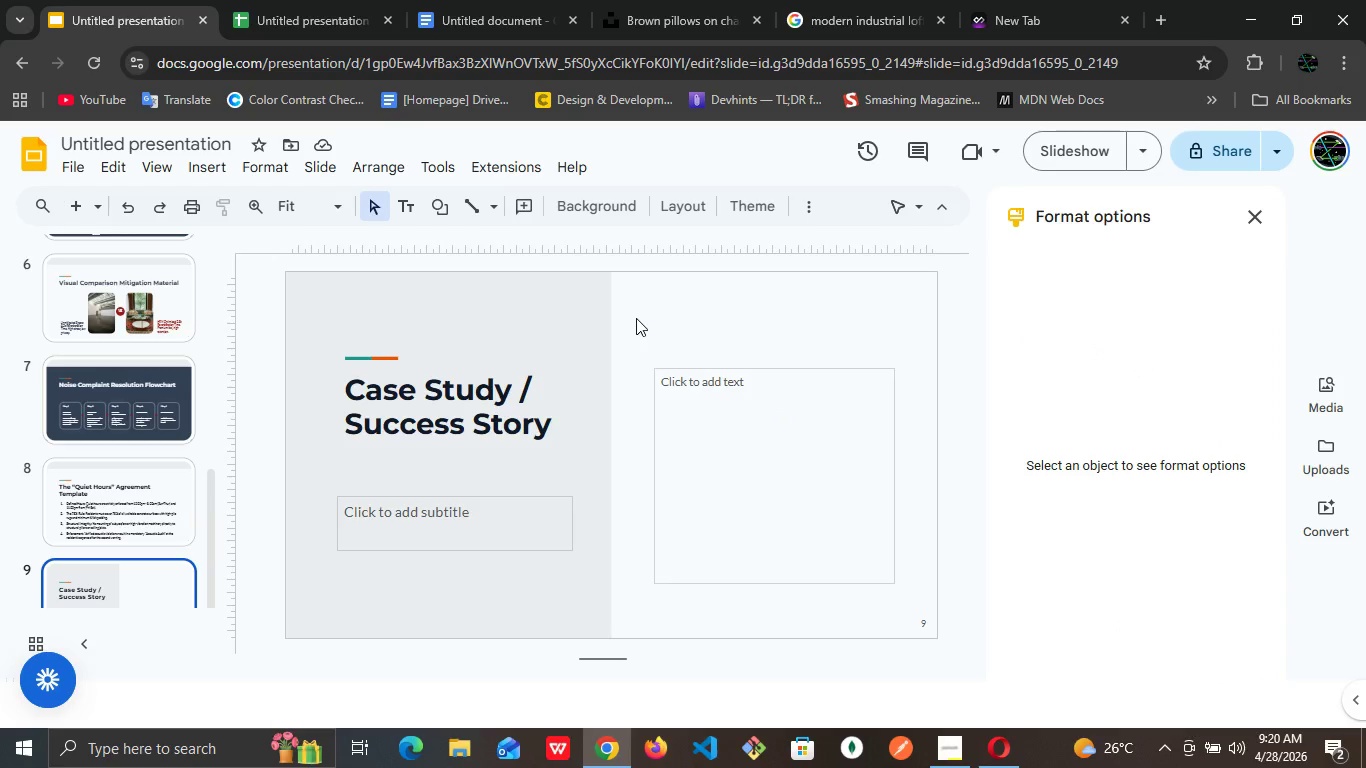 
left_click([593, 316])
 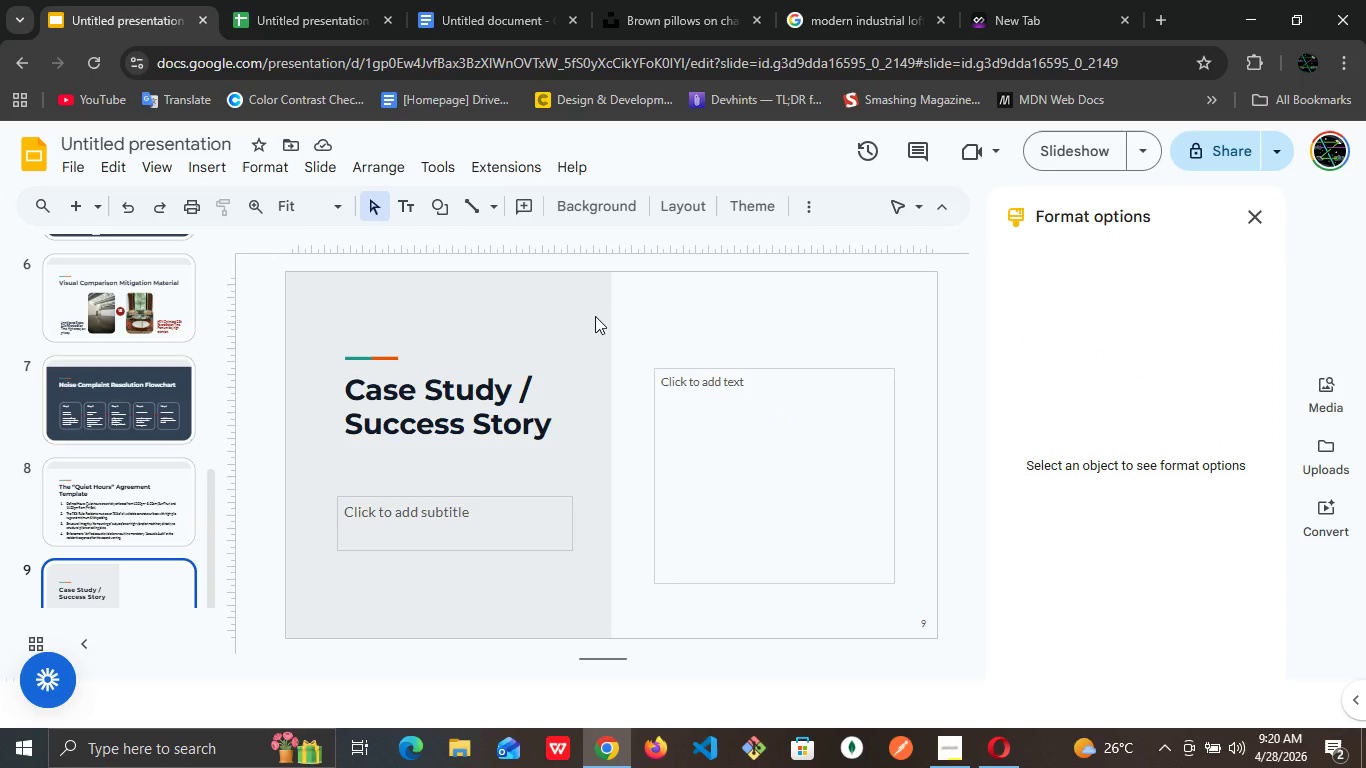 
wait(15.55)
 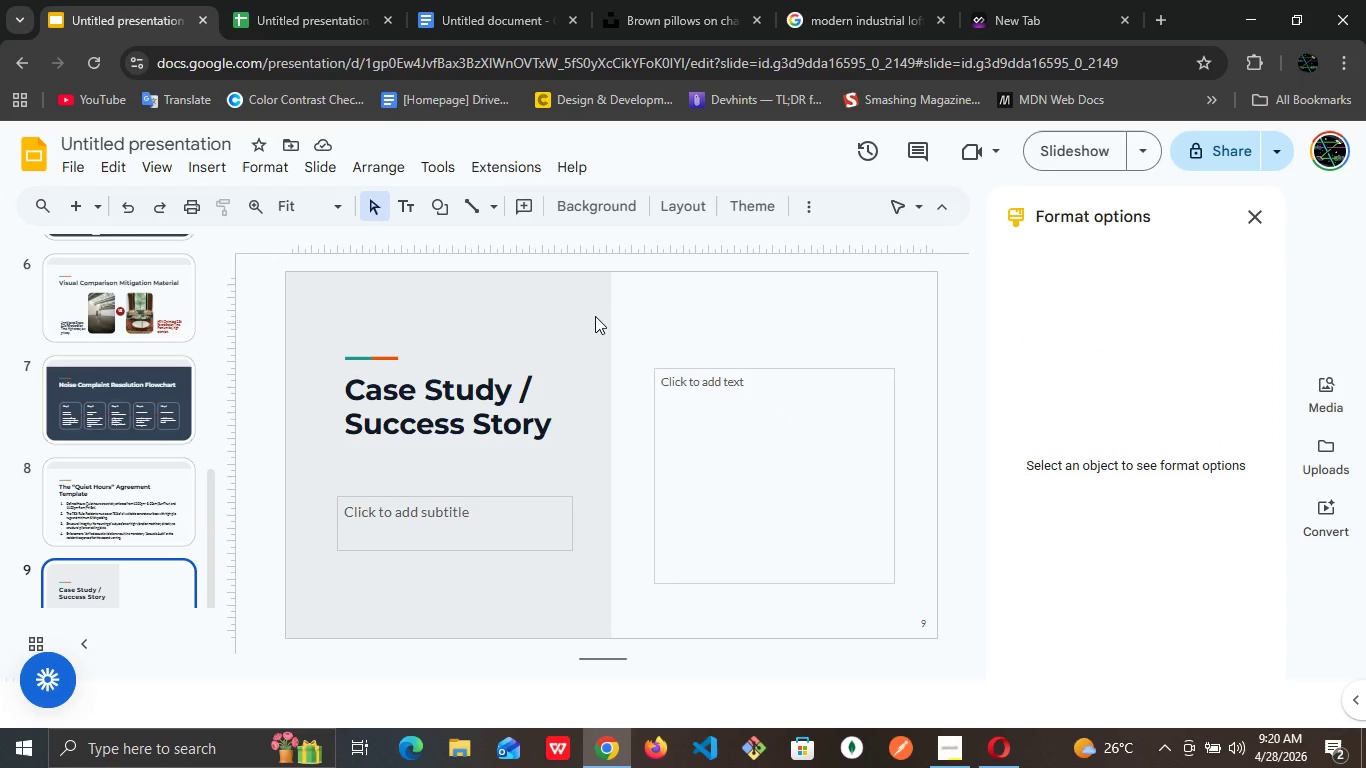 
left_click([586, 306])
 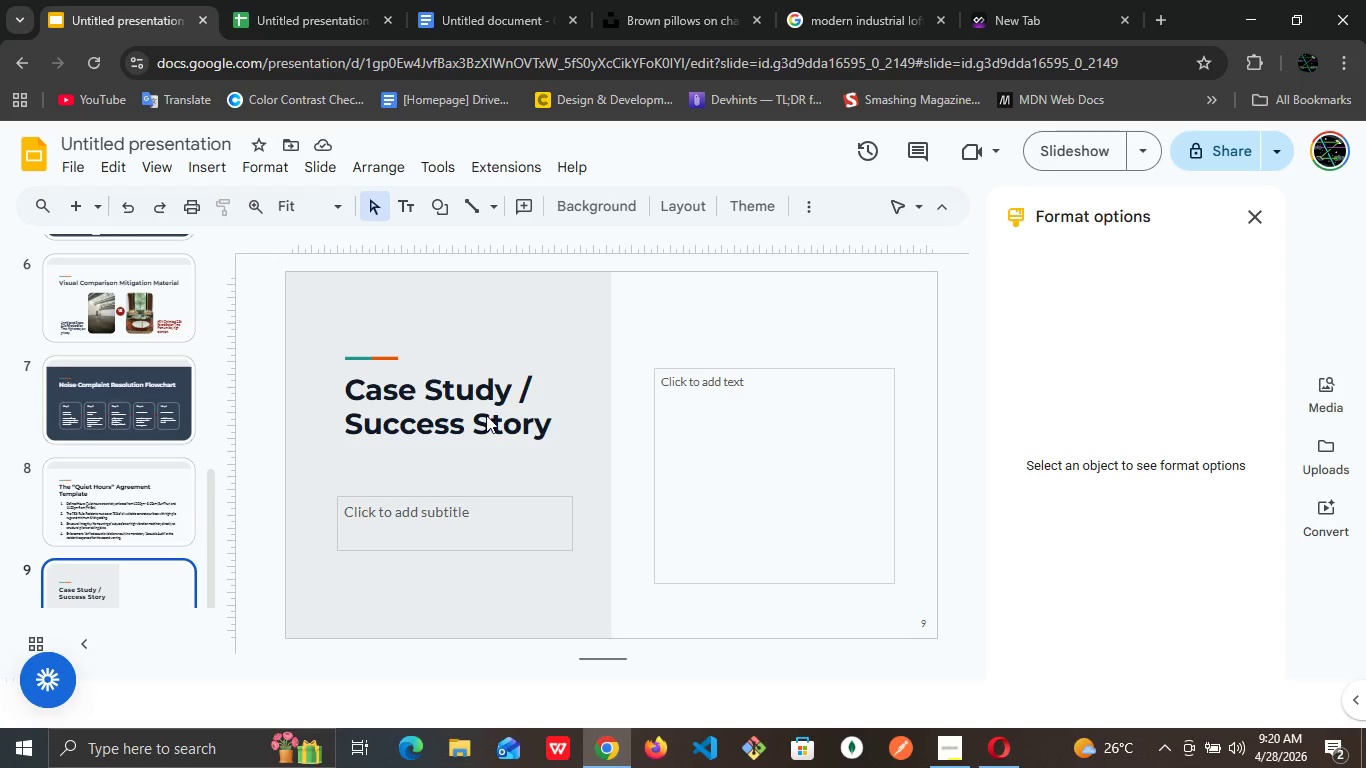 
left_click([502, 395])
 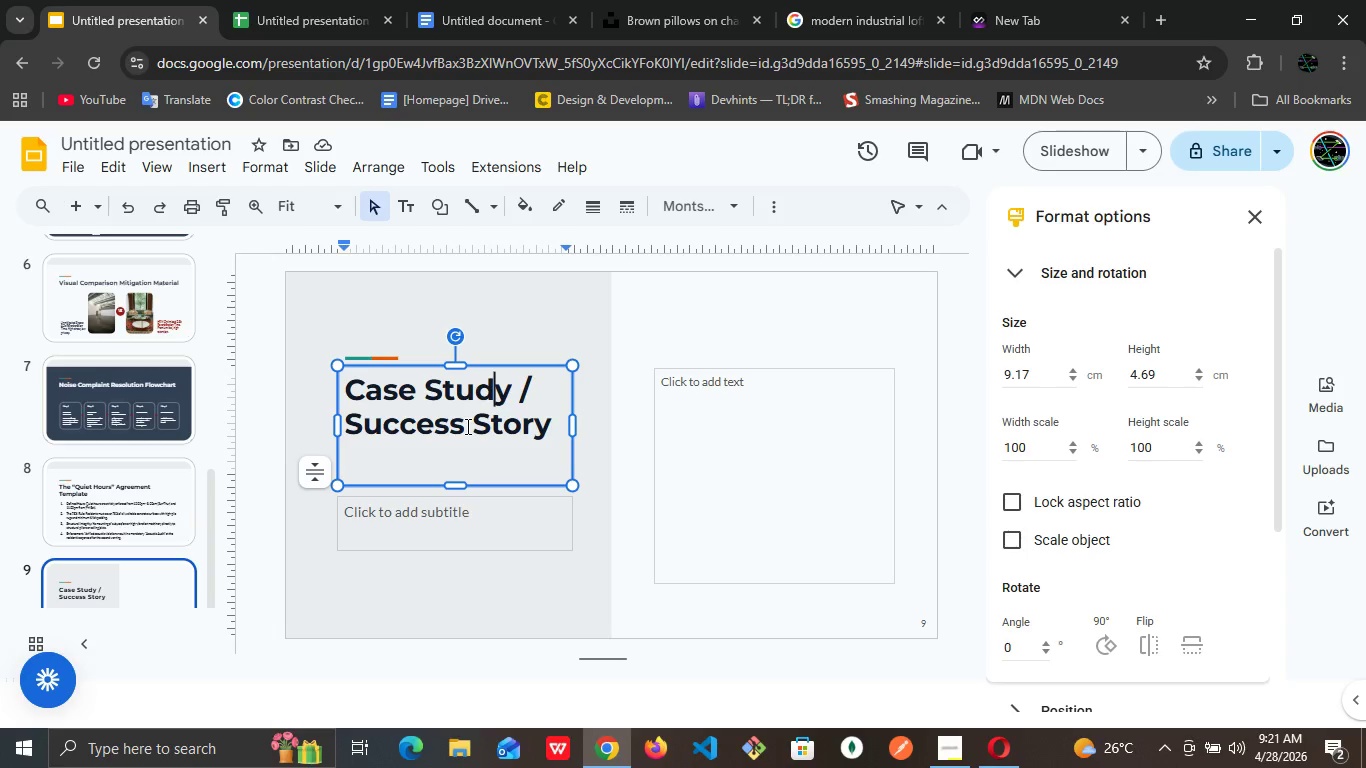 
left_click([466, 426])
 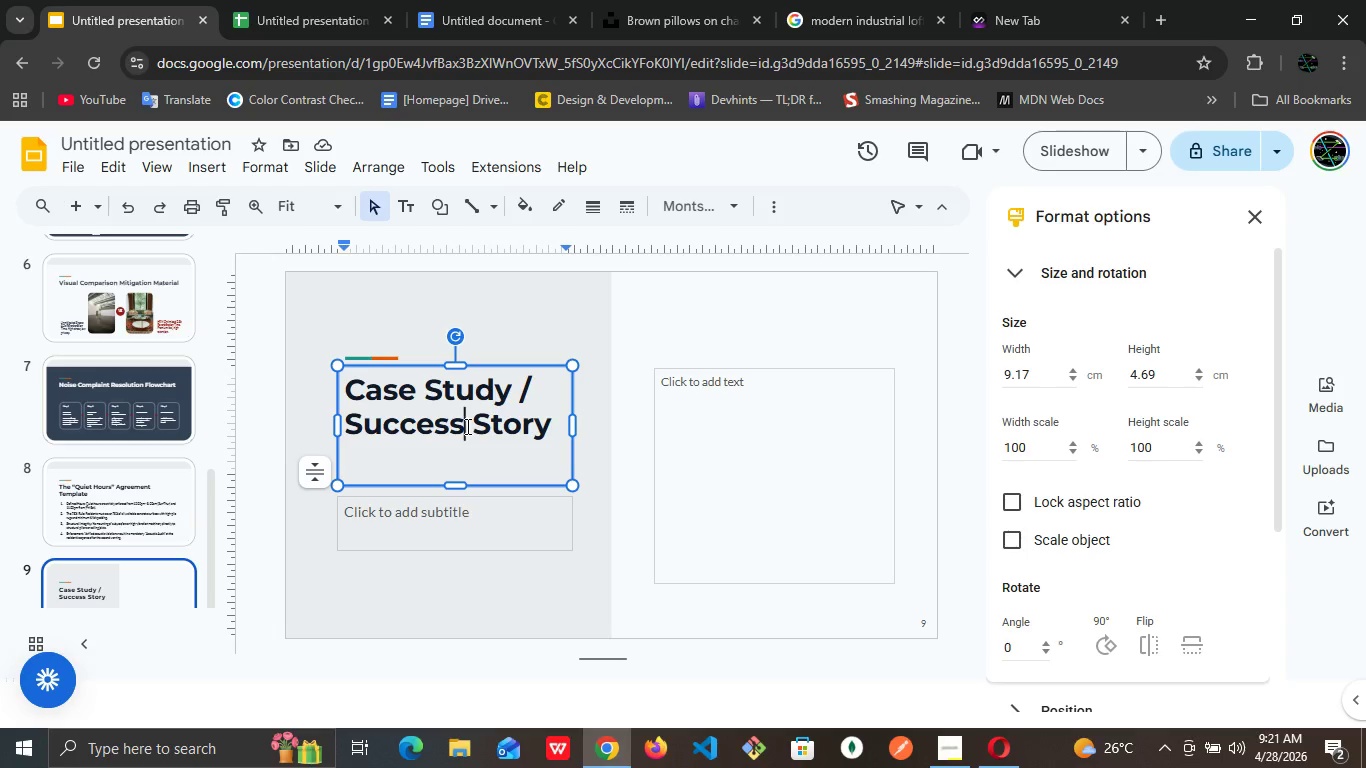 
left_click([564, 330])
 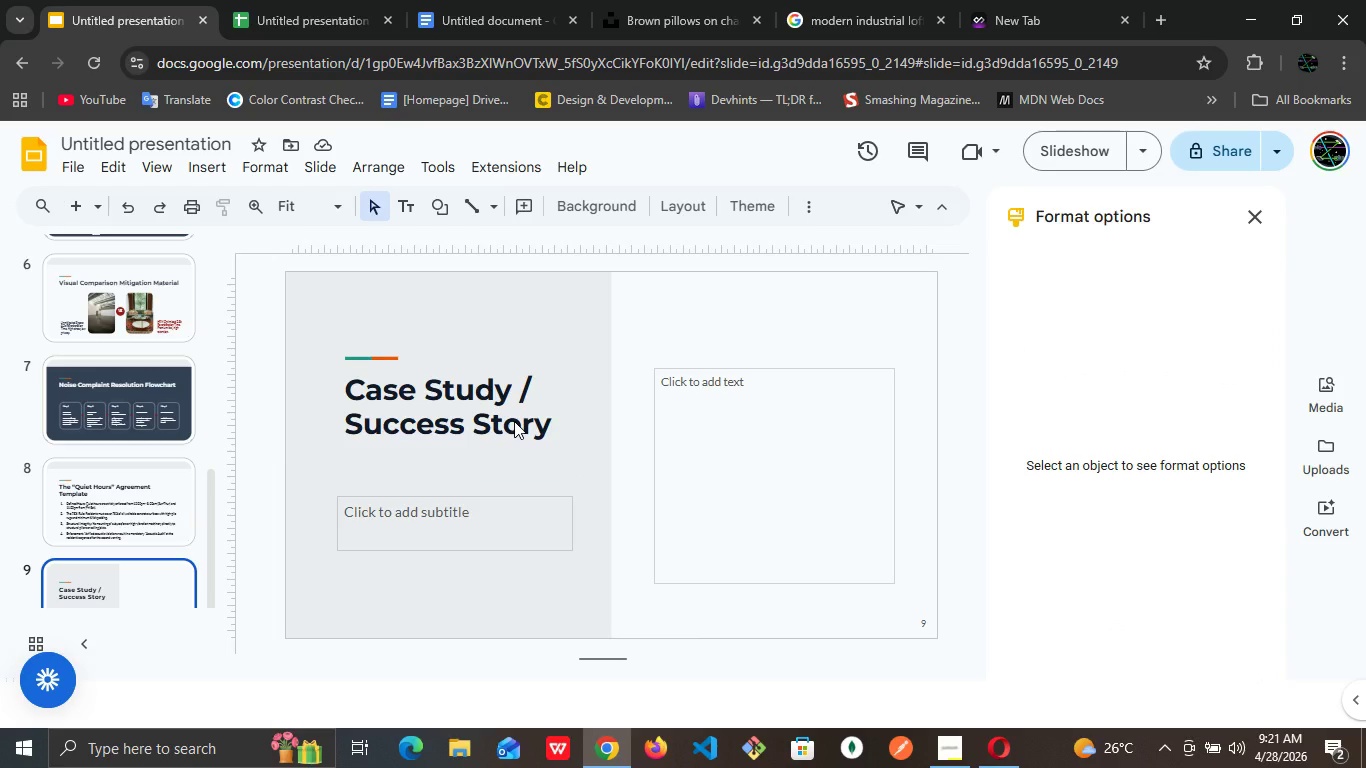 
left_click([514, 421])
 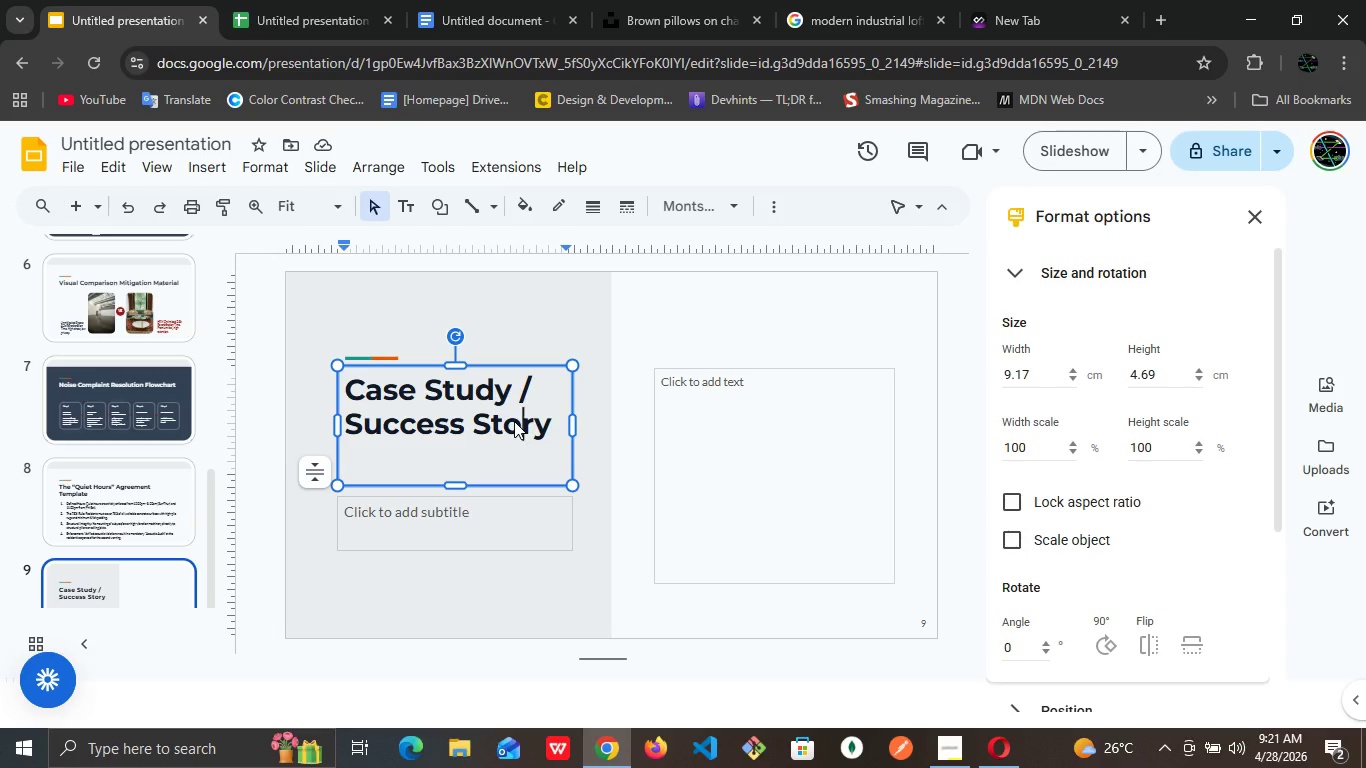 
double_click([514, 421])
 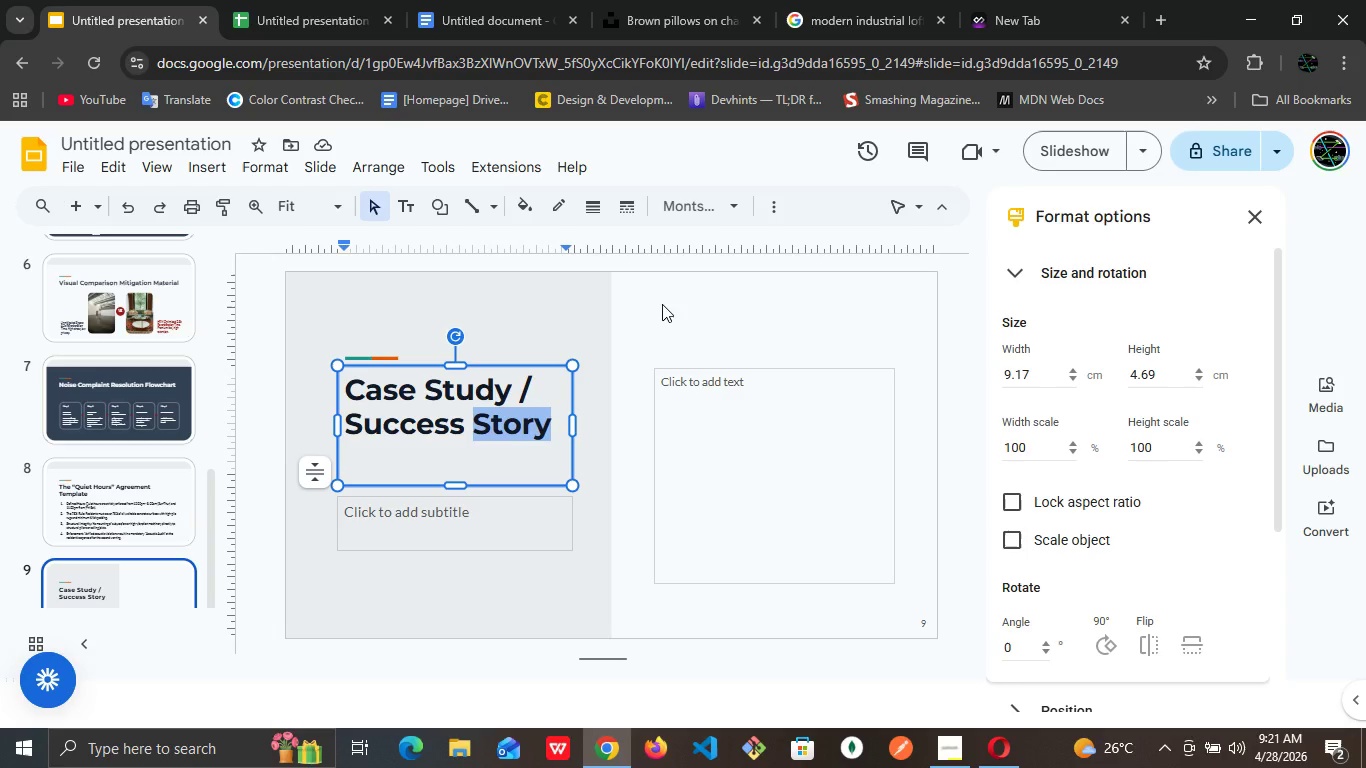 
left_click([662, 304])
 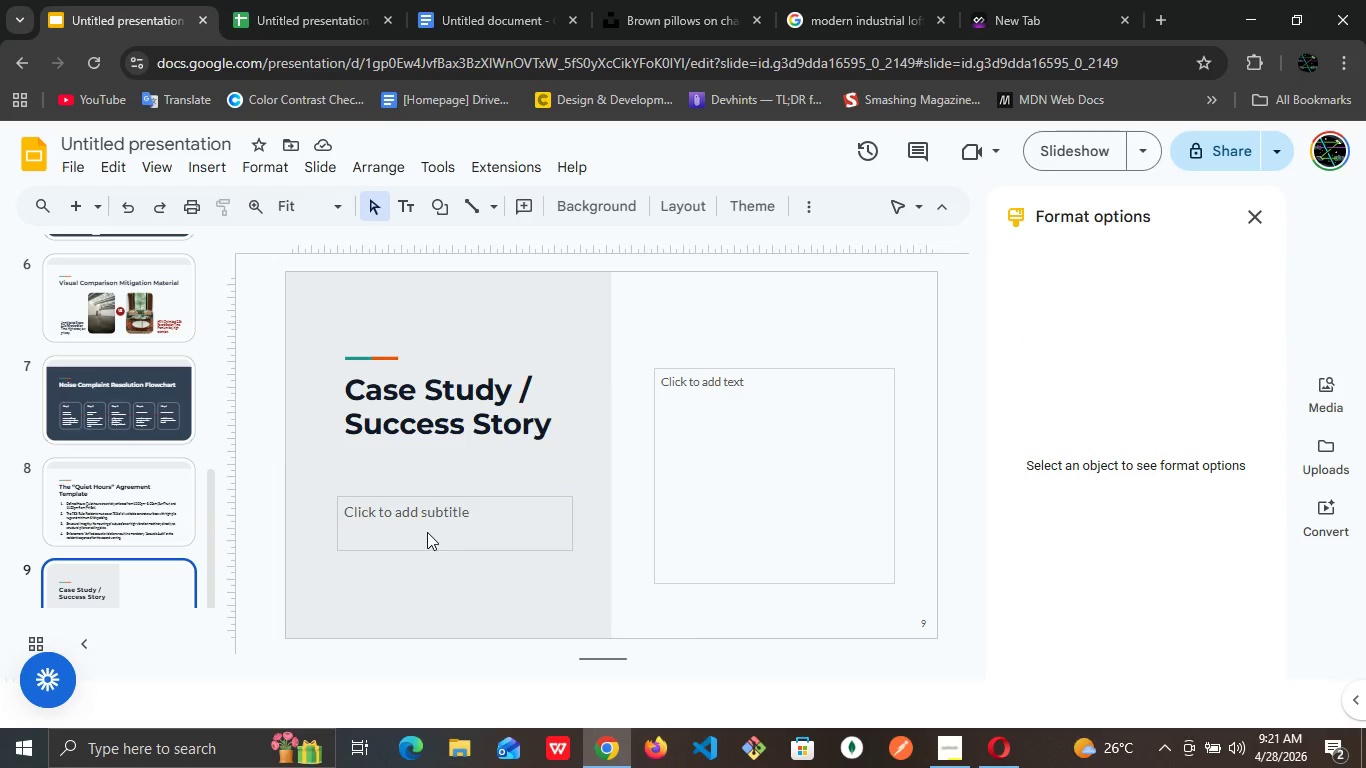 
left_click([439, 521])
 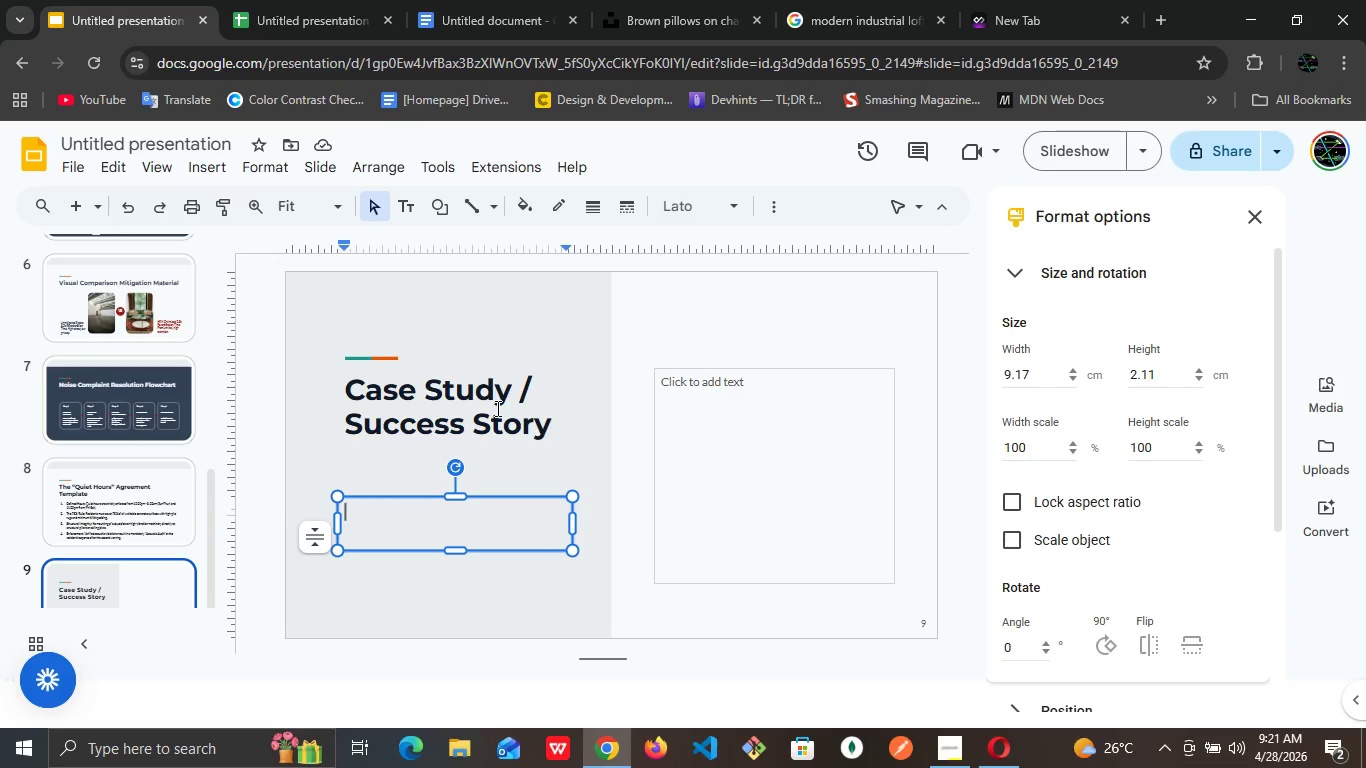 
left_click([496, 408])
 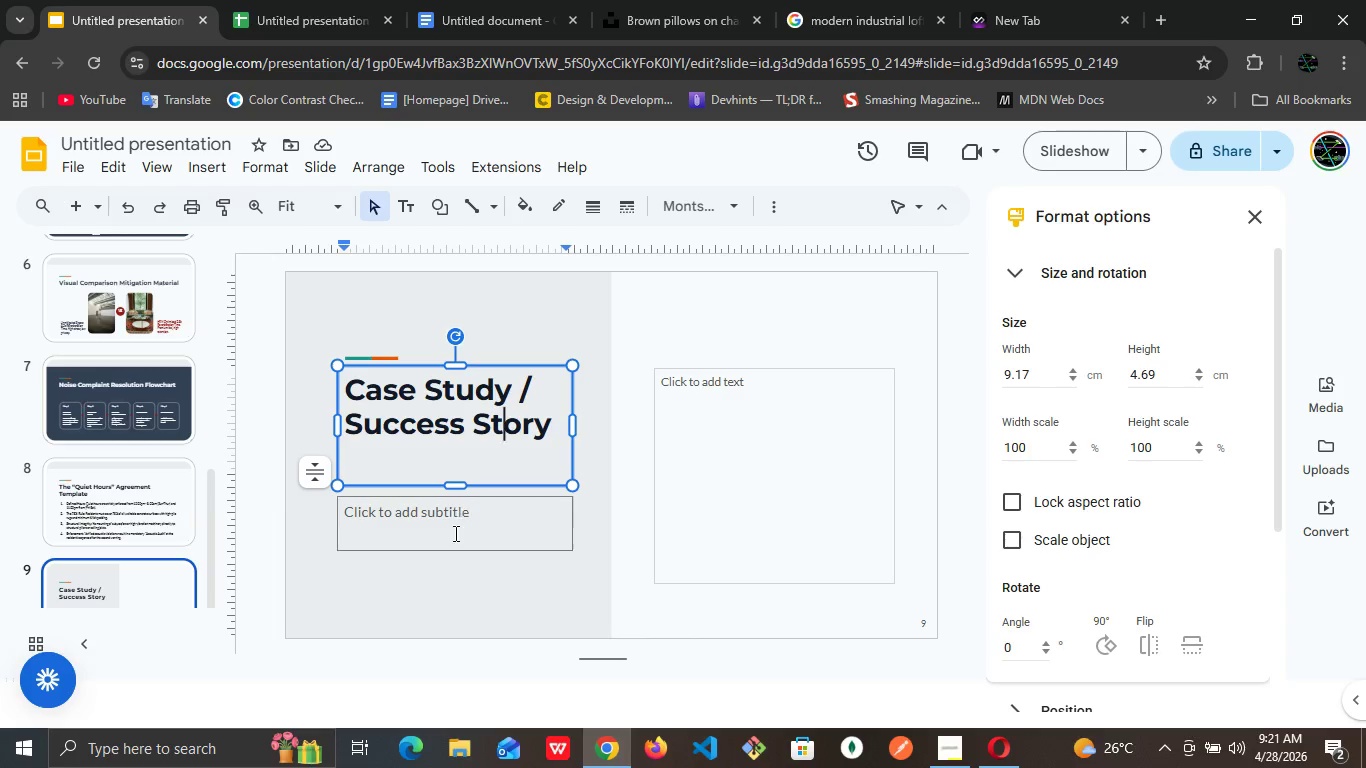 
left_click([452, 535])
 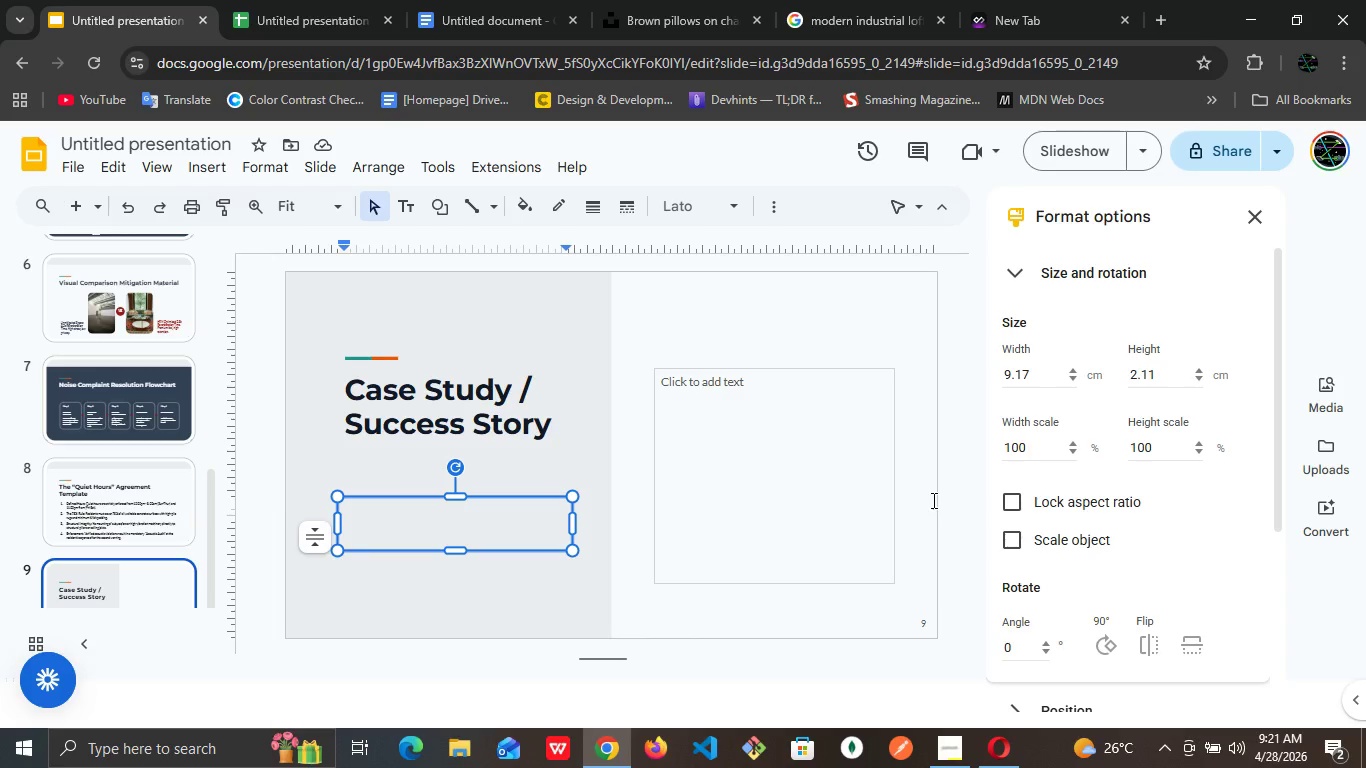 
left_click([807, 410])
 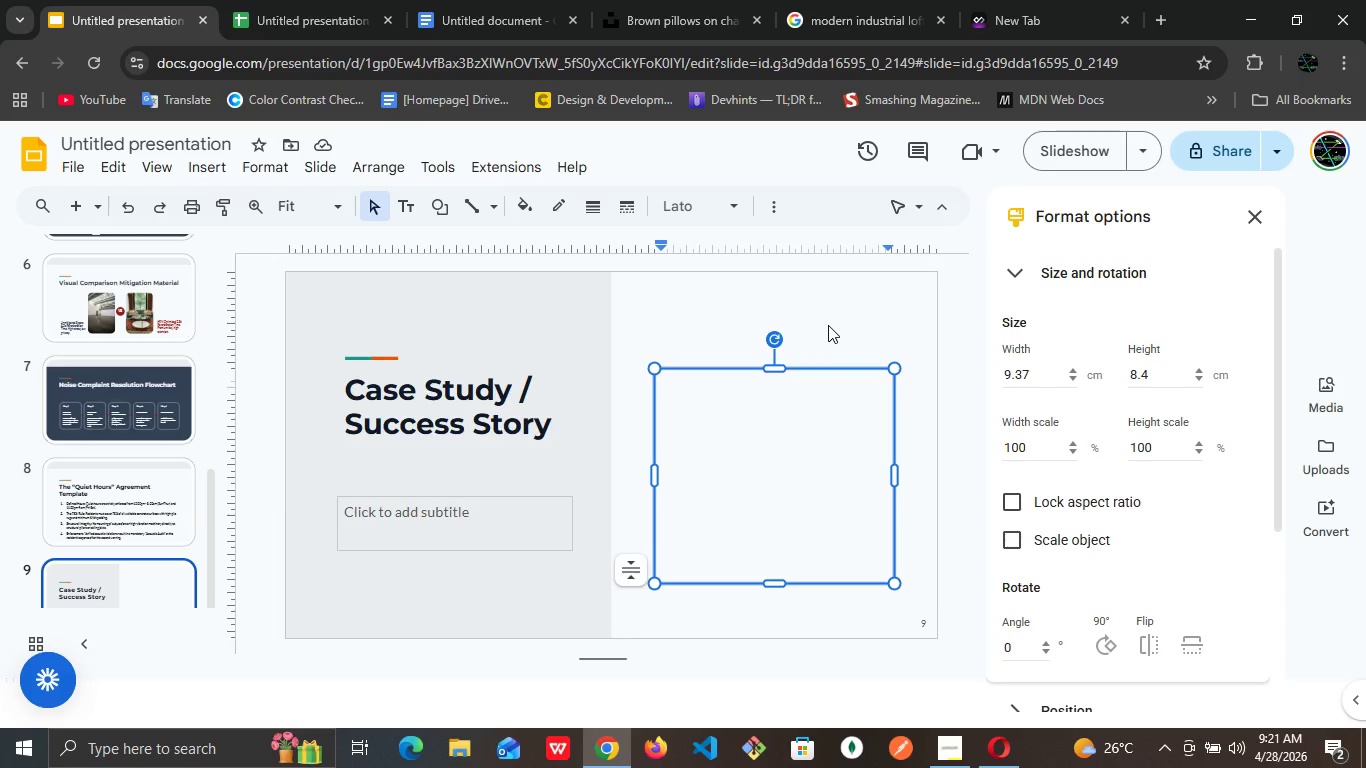 
left_click([828, 325])
 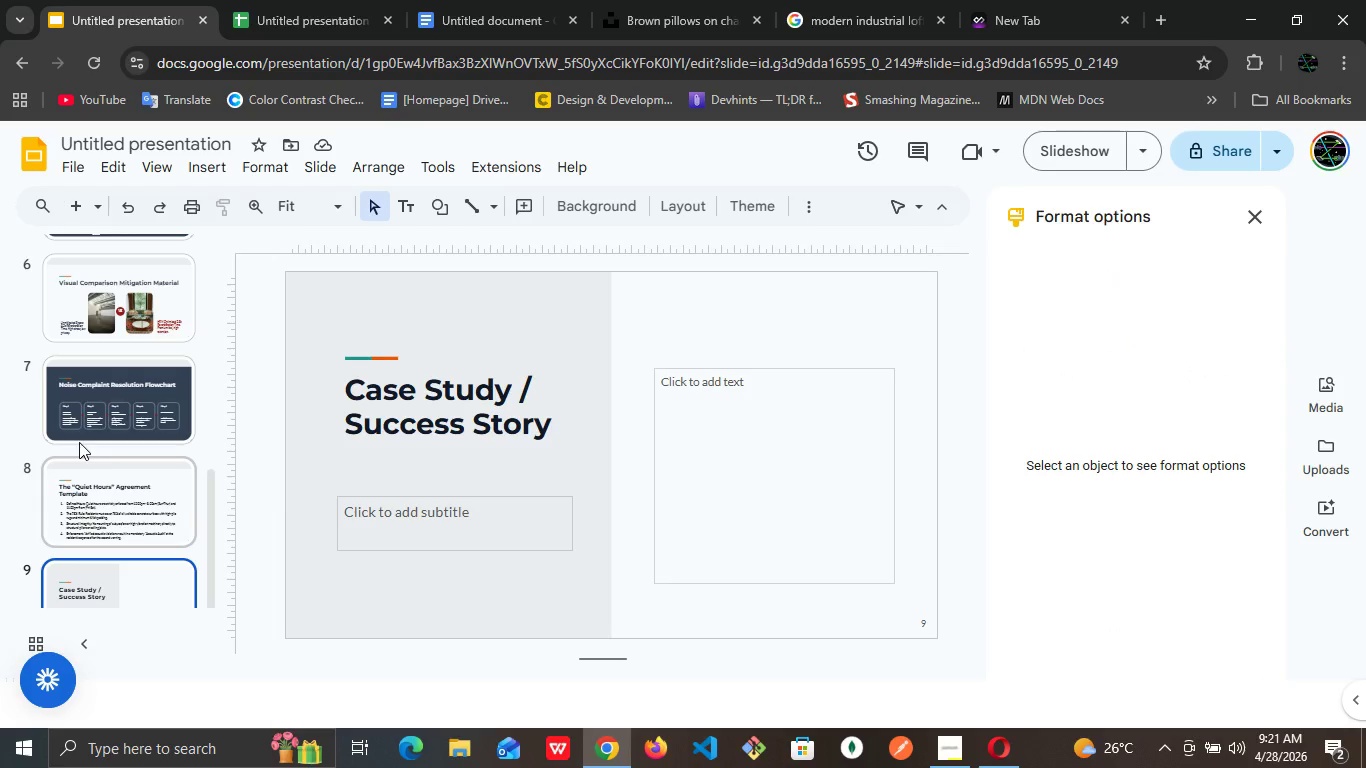 
left_click([107, 456])
 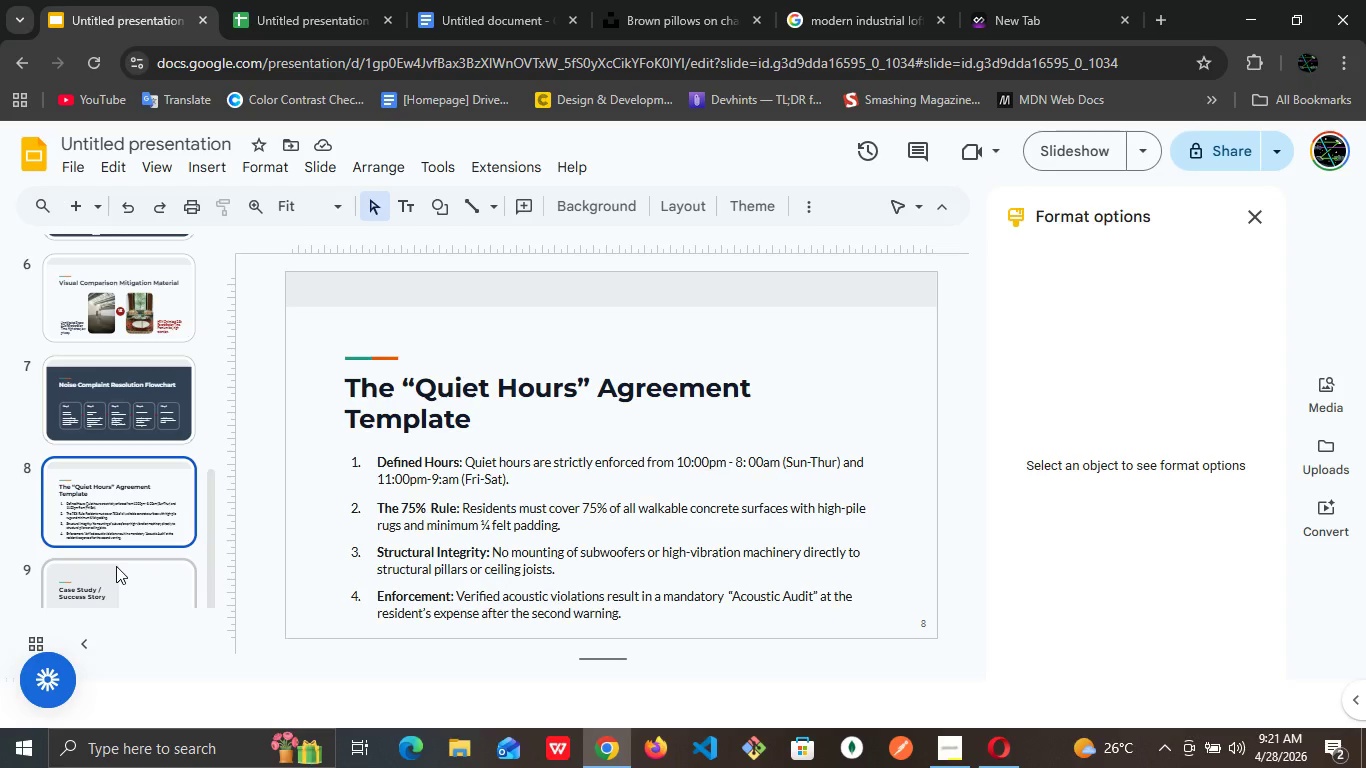 
left_click([116, 566])
 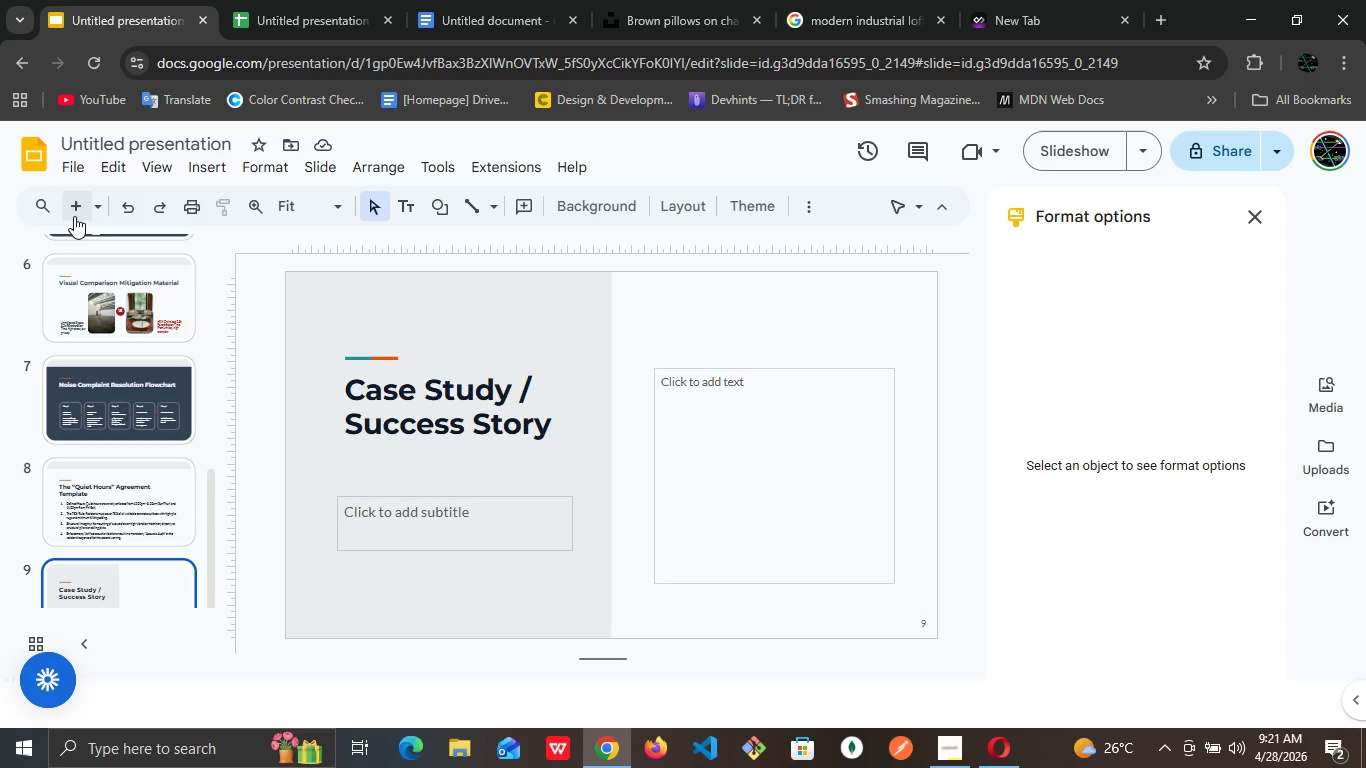 
left_click([77, 214])
 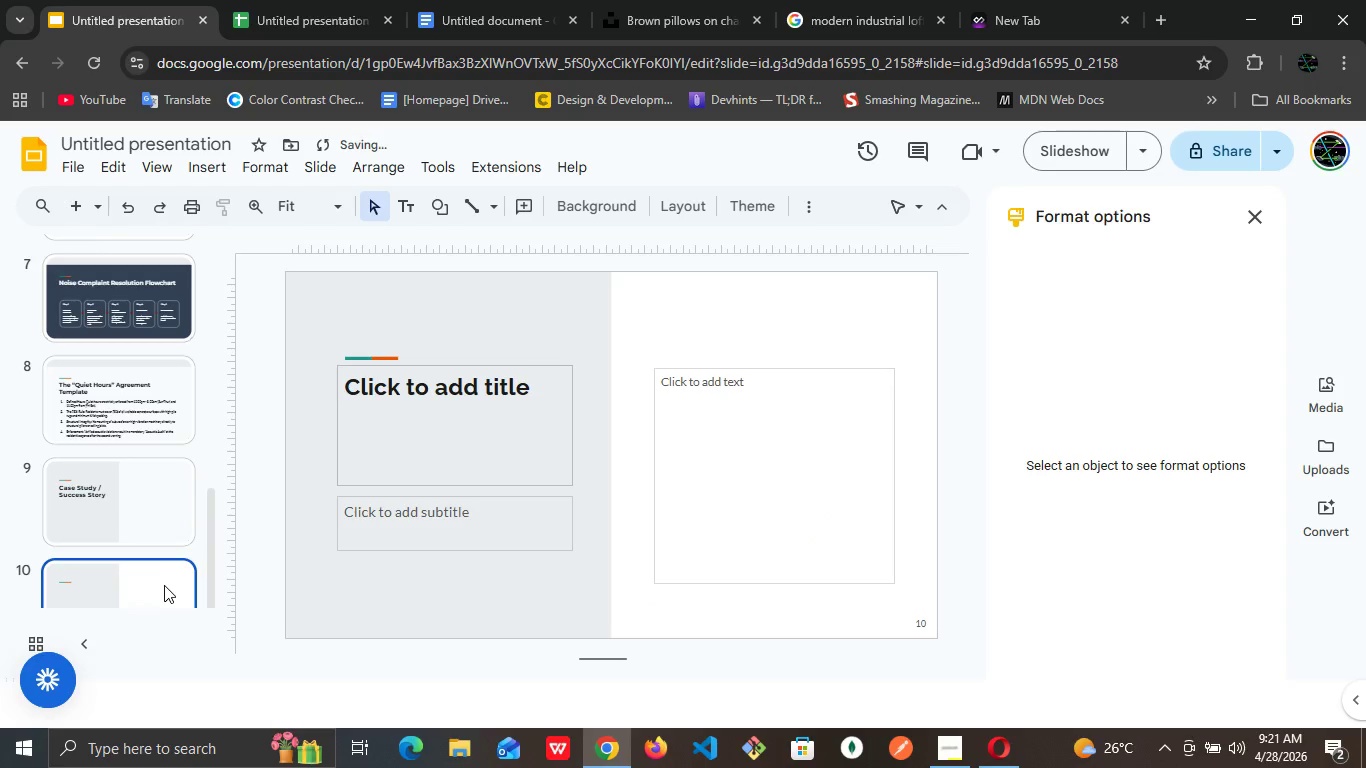 
left_click([164, 585])
 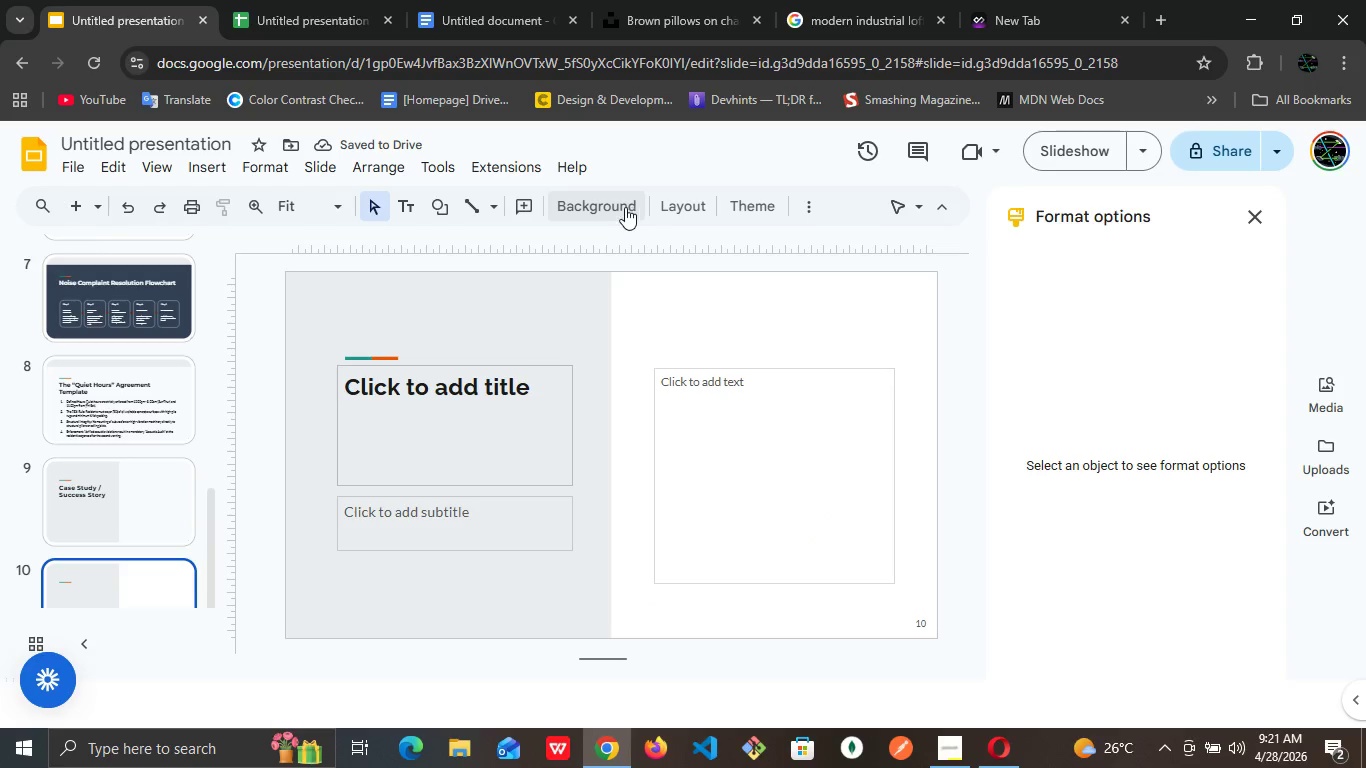 
left_click([622, 205])
 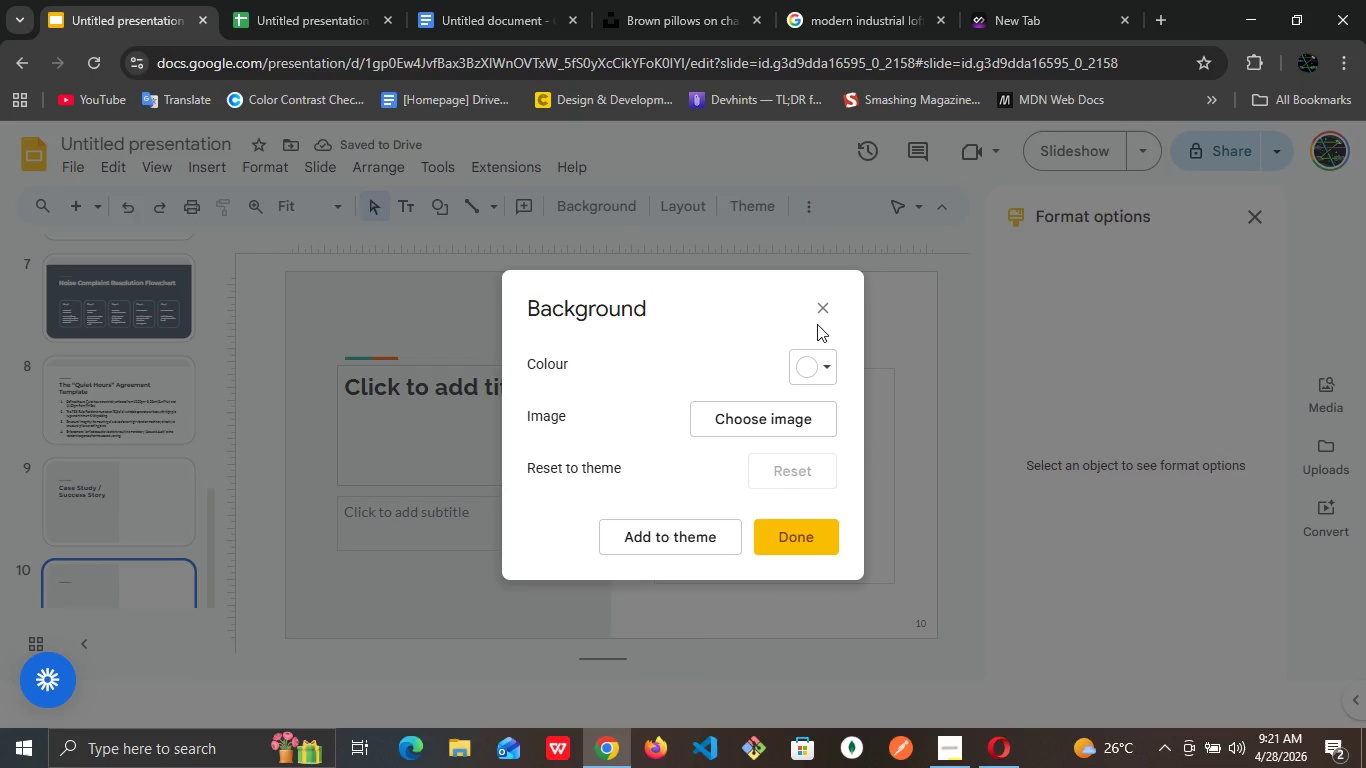 
left_click([820, 319])
 